 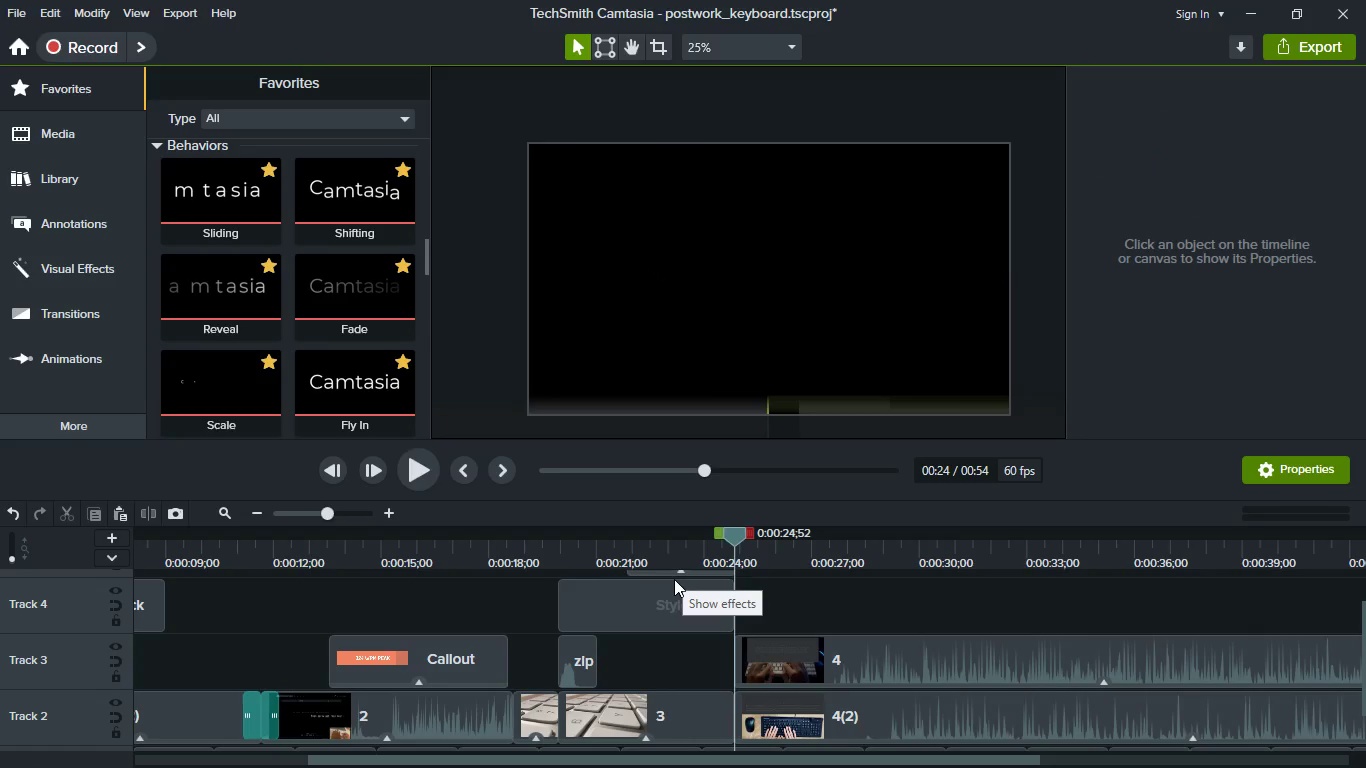 
left_click([681, 556])
 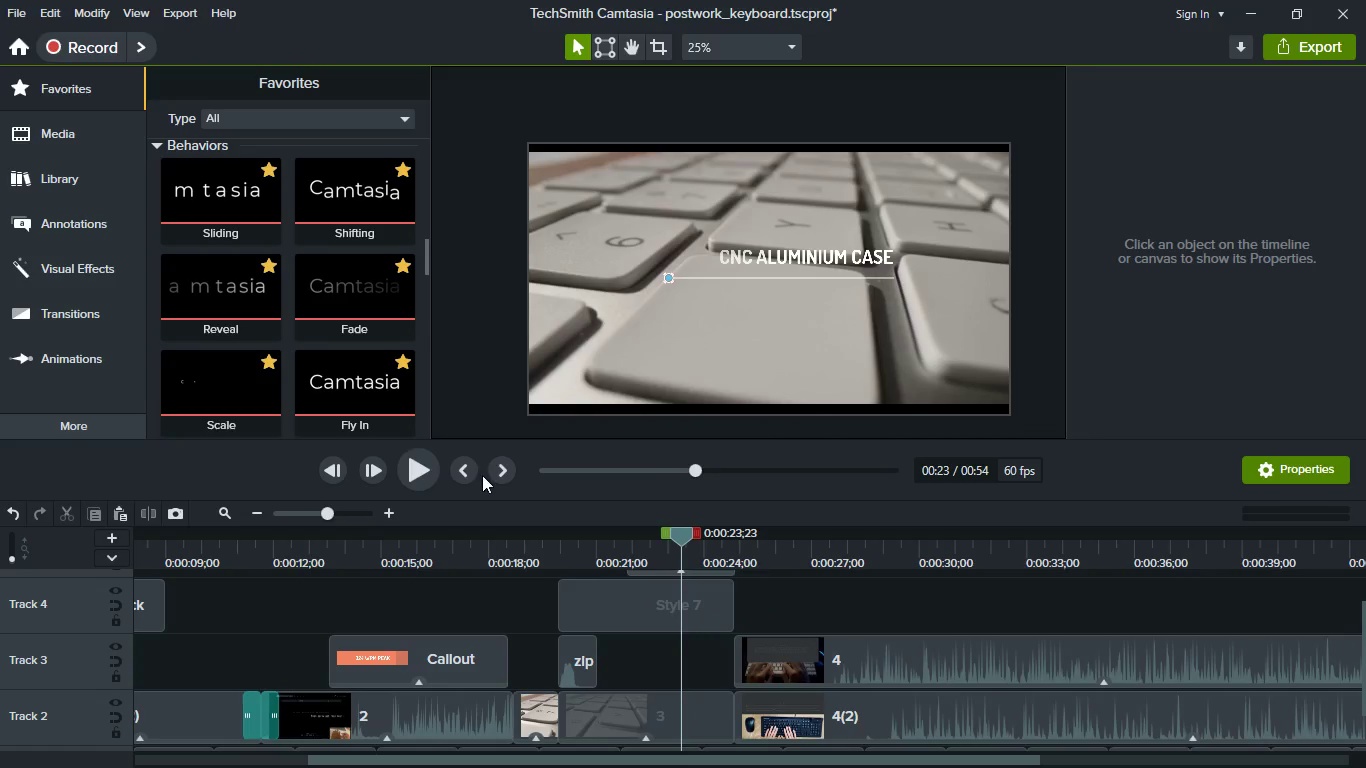 
left_click([415, 473])
 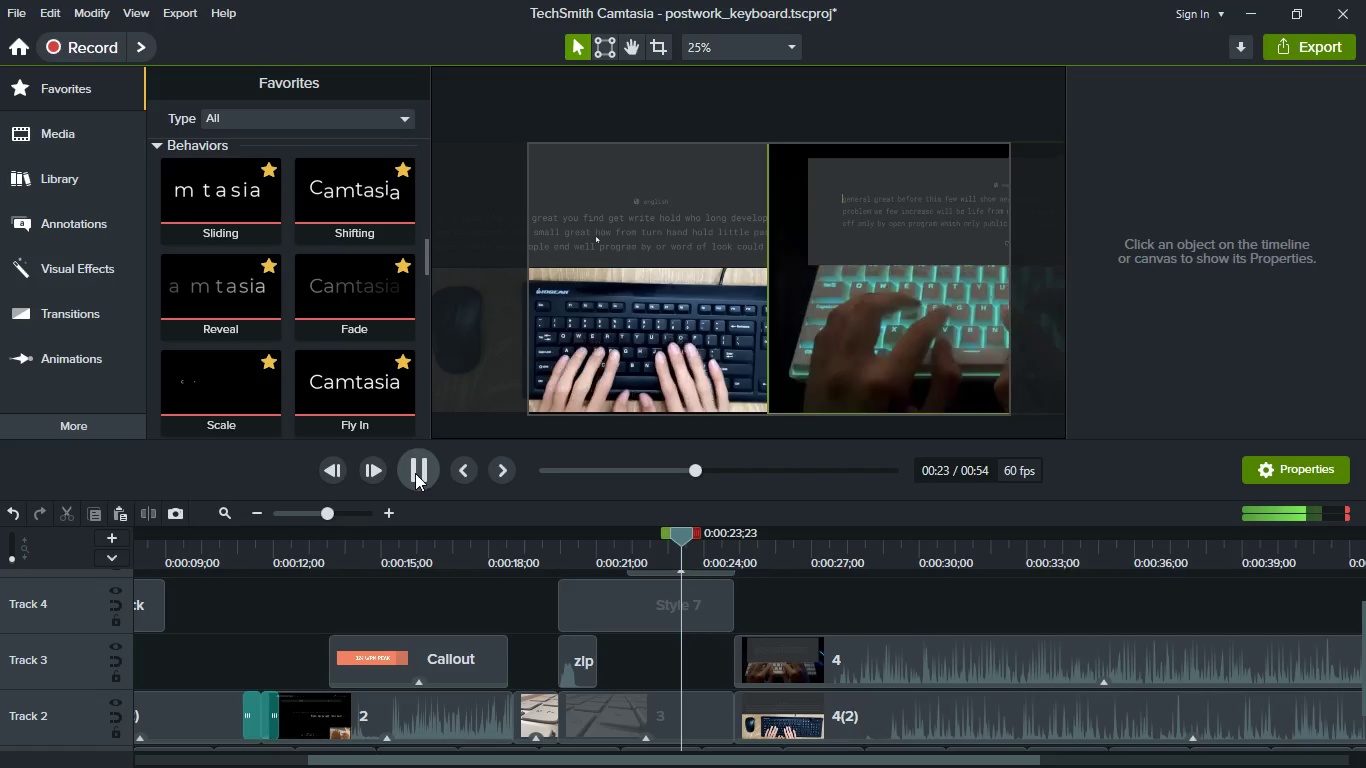 
wait(5.5)
 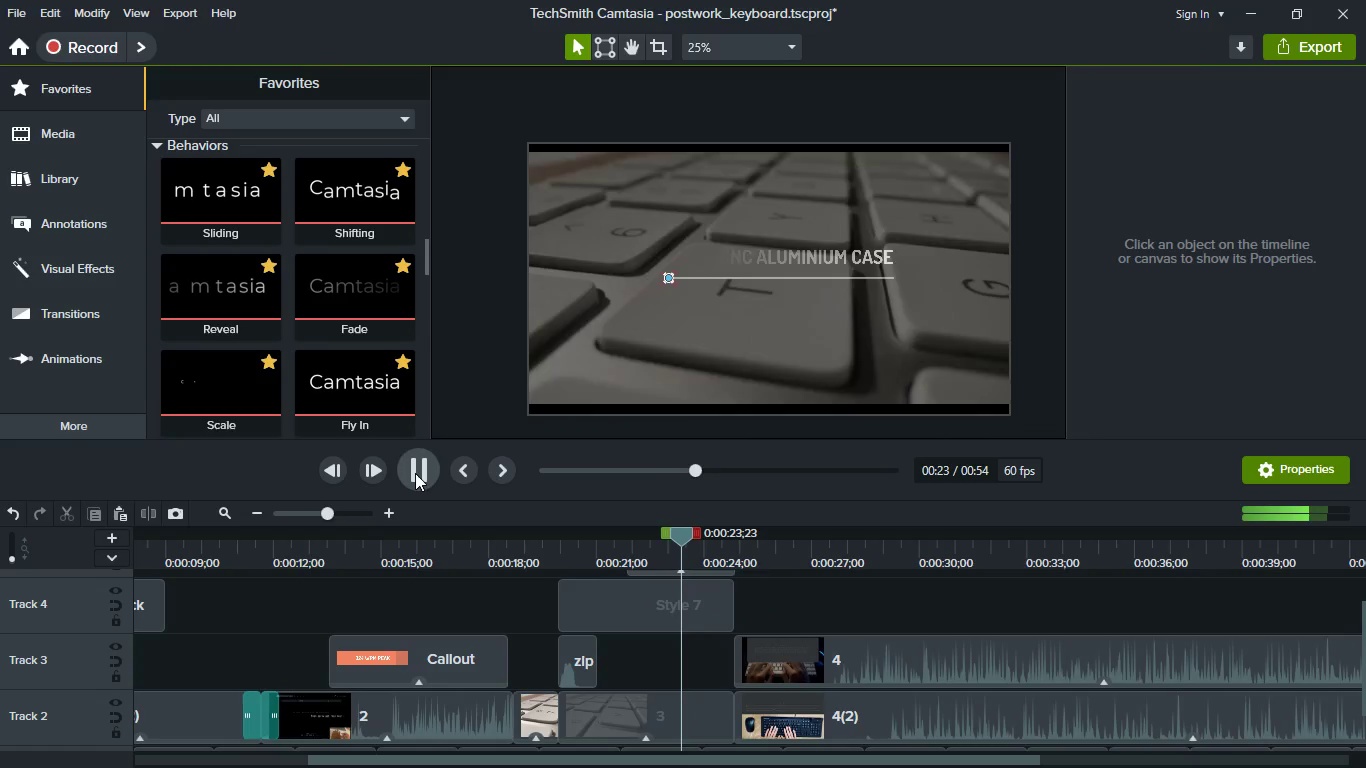 
left_click([415, 473])
 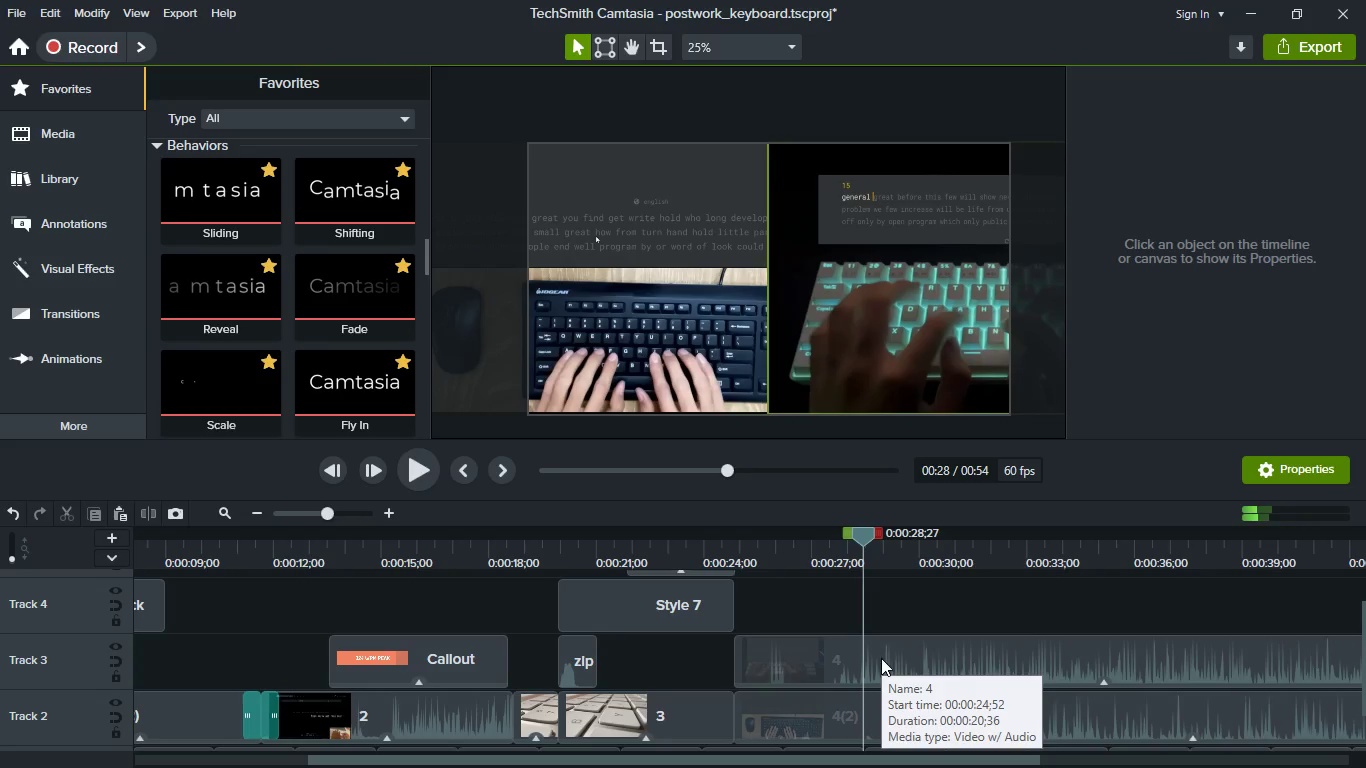 
left_click([952, 665])
 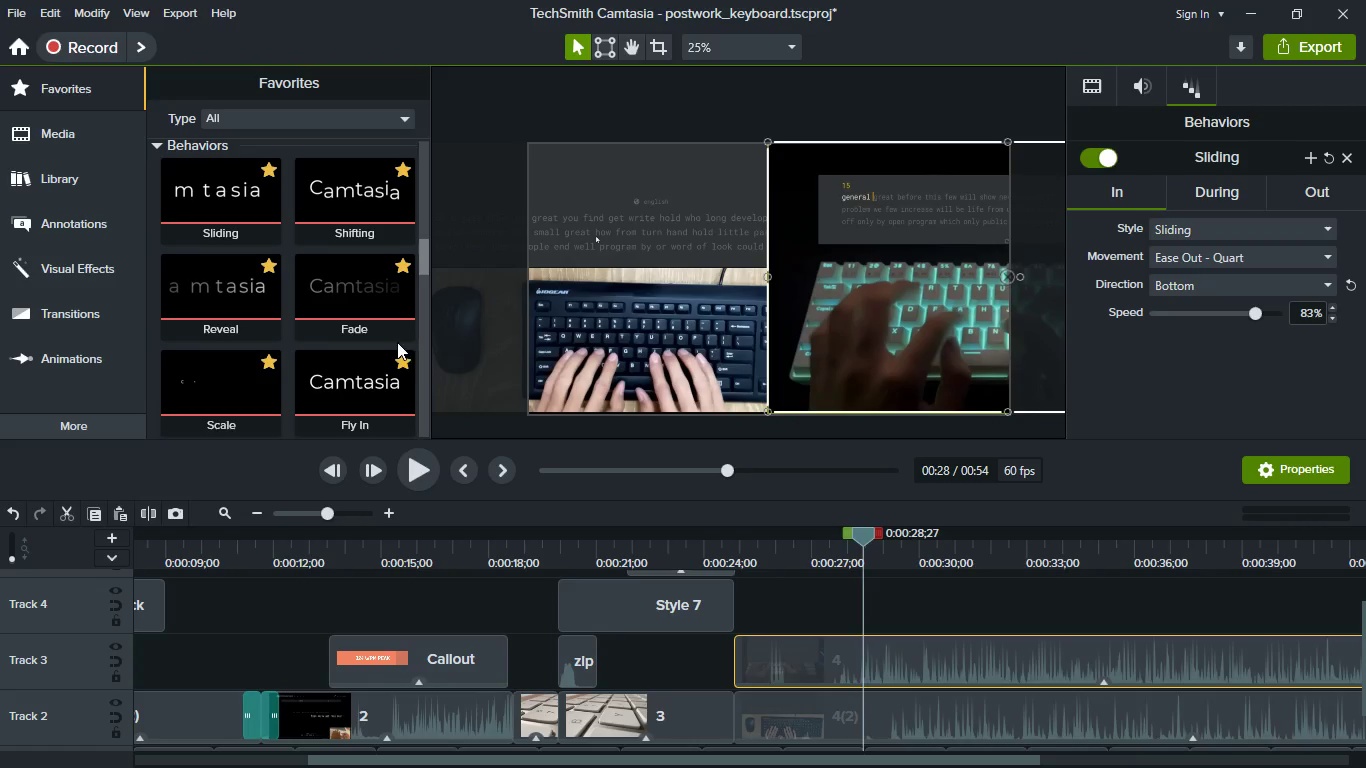 
key(Meta+MetaLeft)
 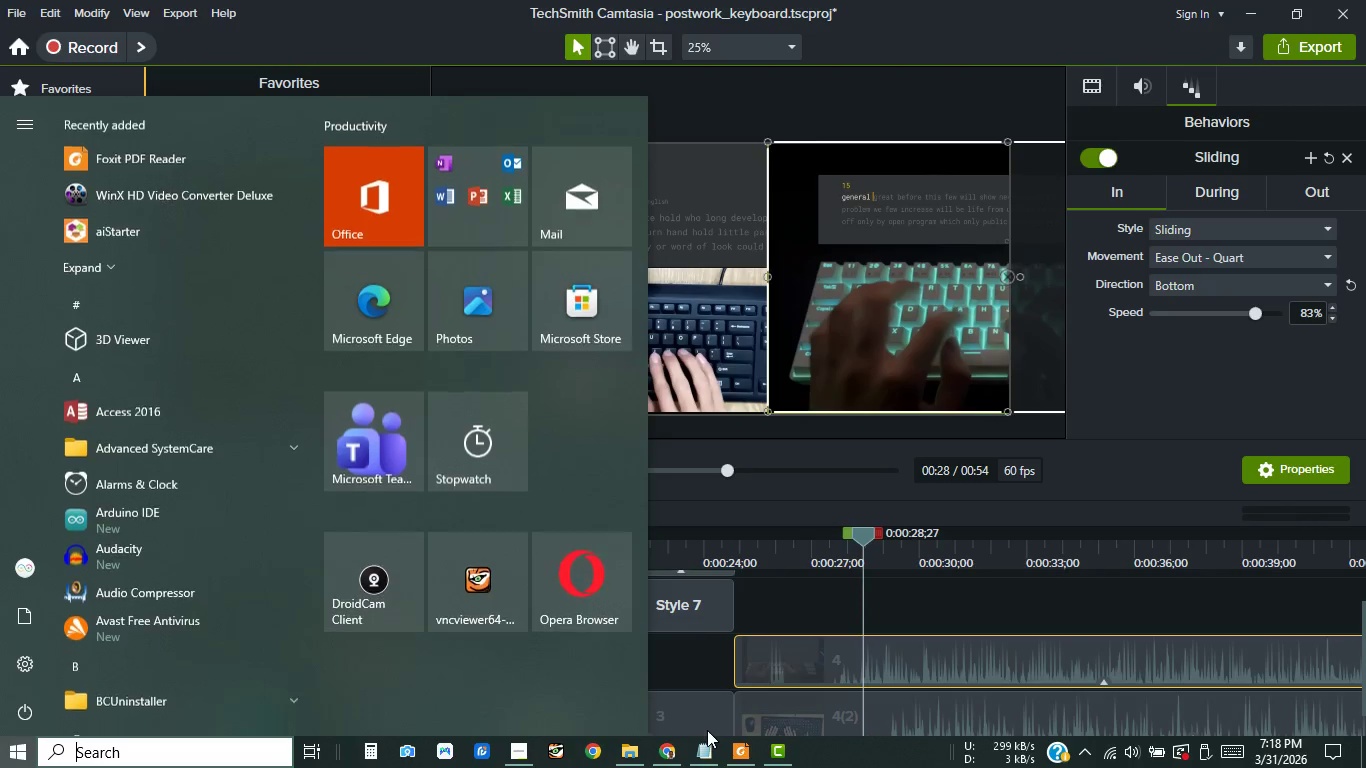 
mouse_move([722, 745])
 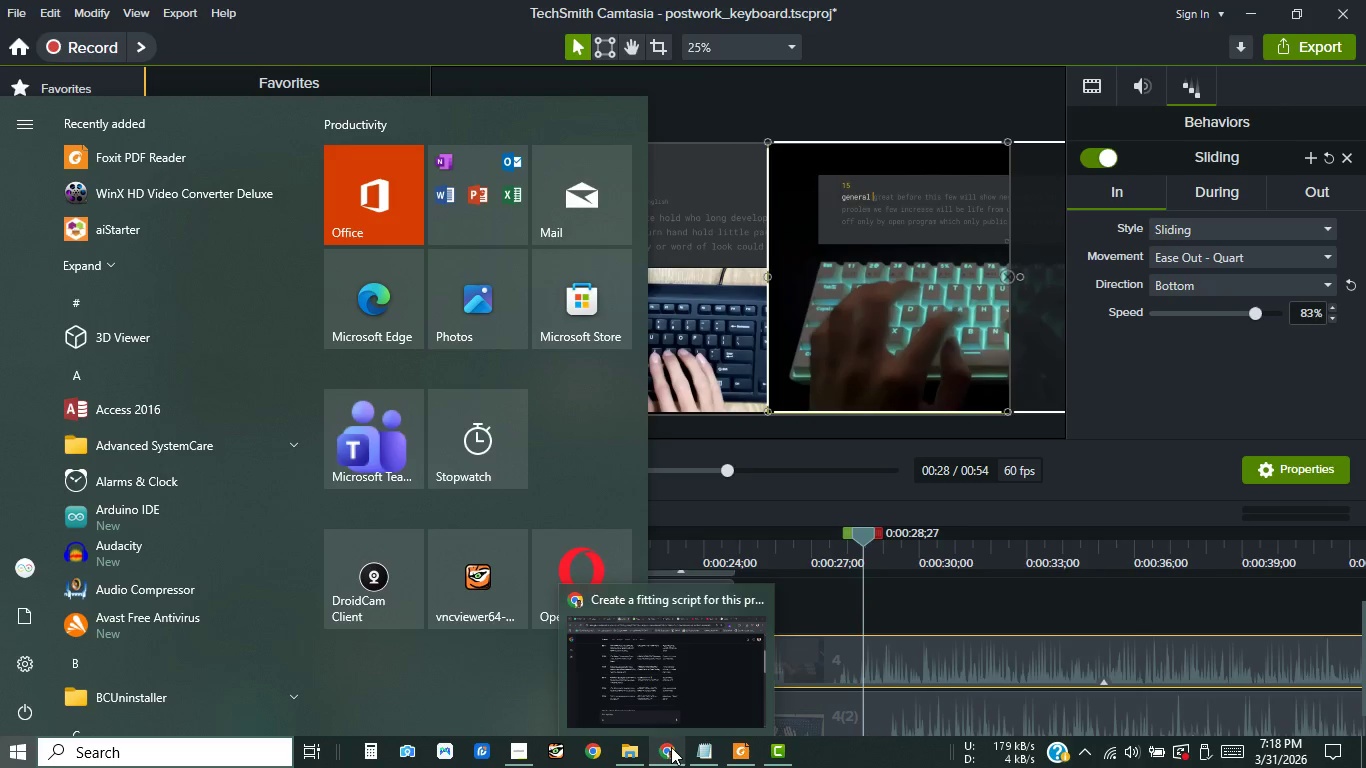 
left_click([671, 747])
 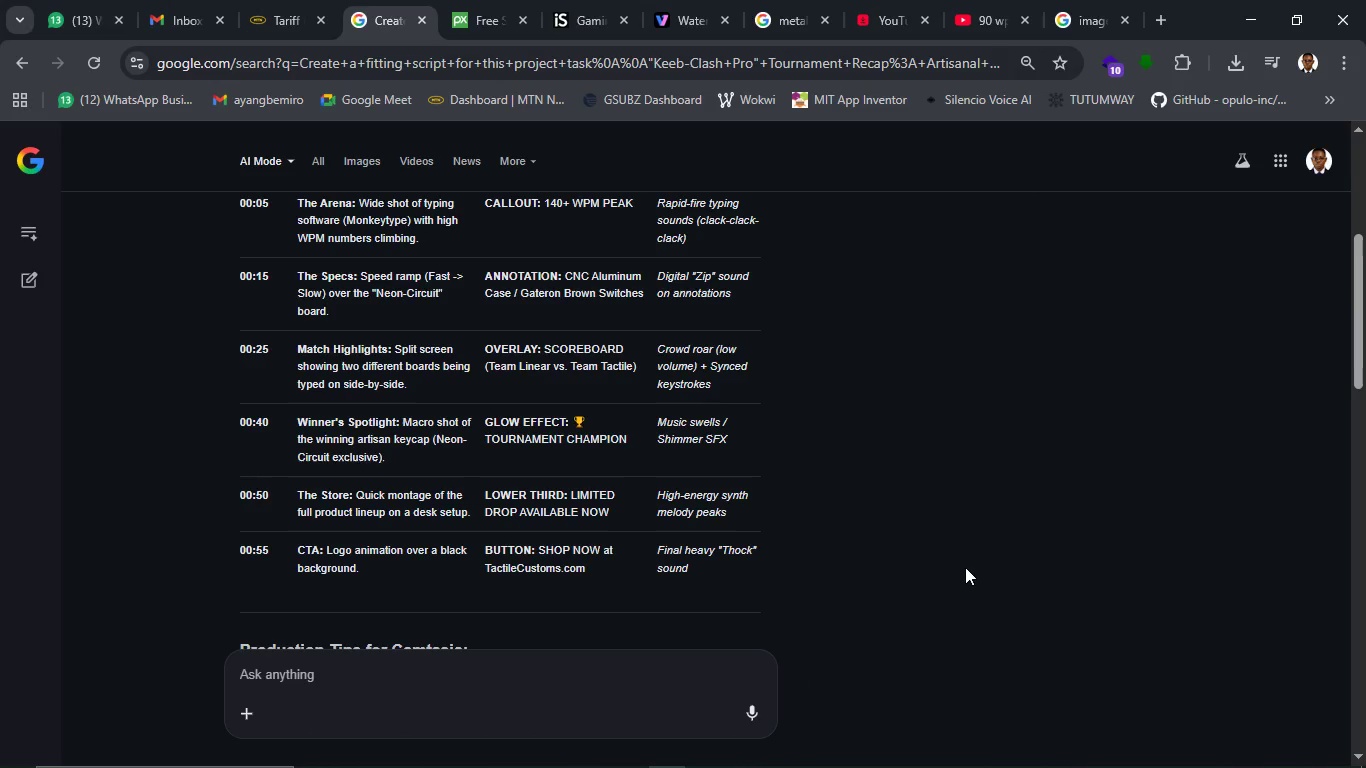 
wait(12.83)
 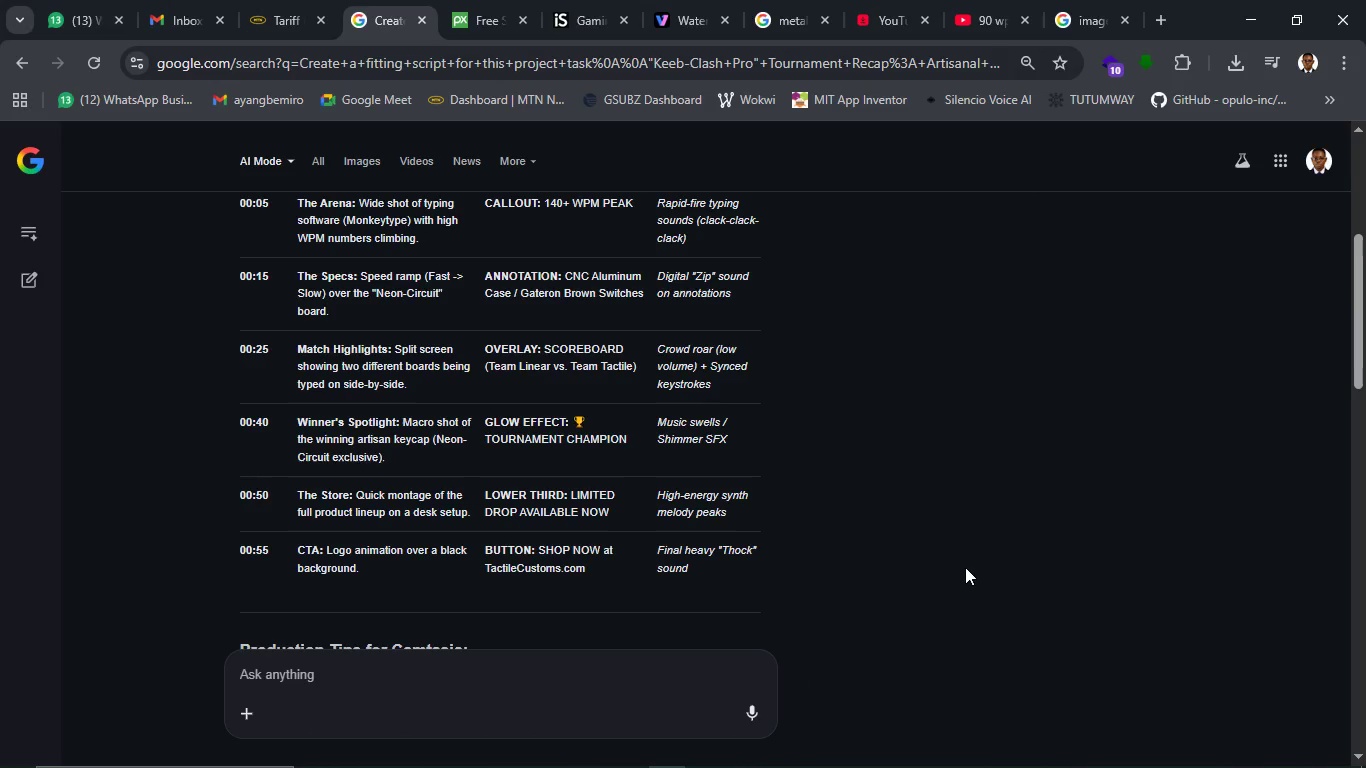 
left_click([1244, 35])
 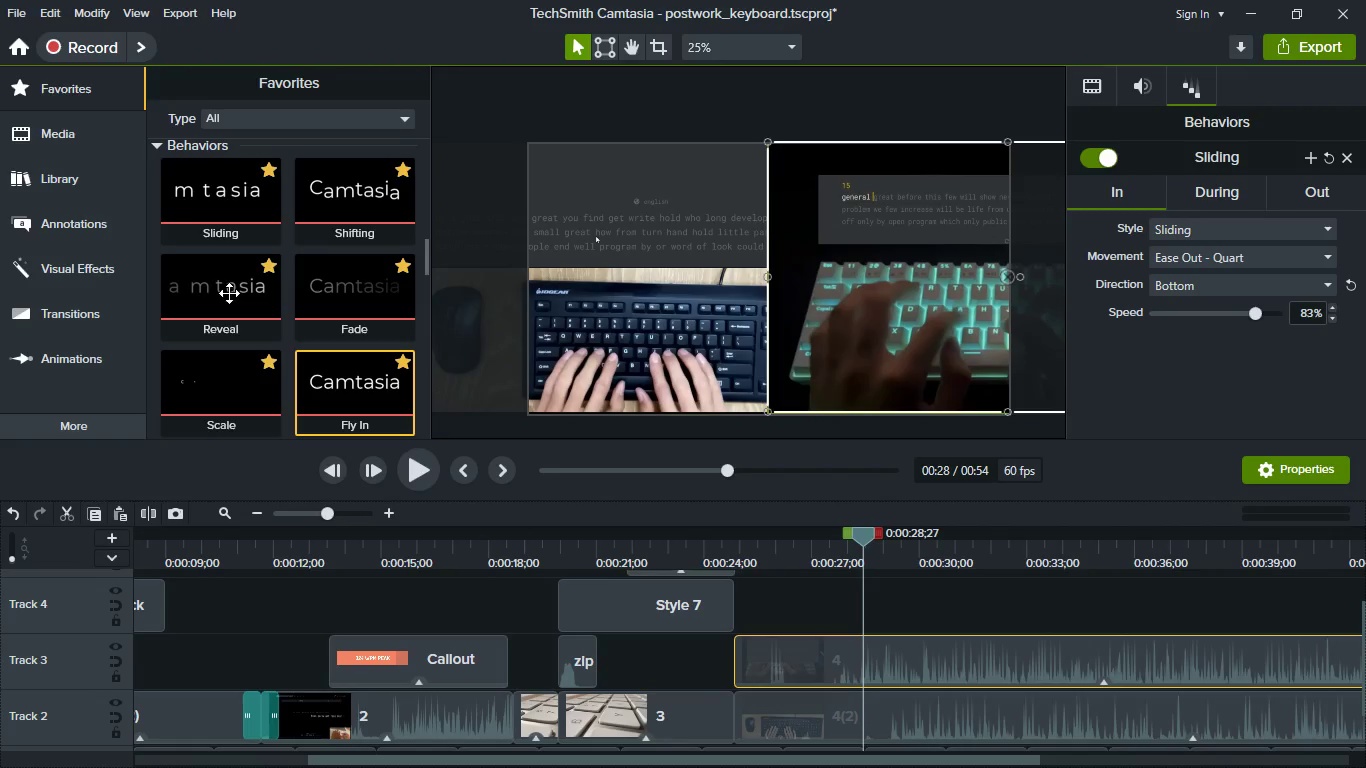 
left_click([89, 146])
 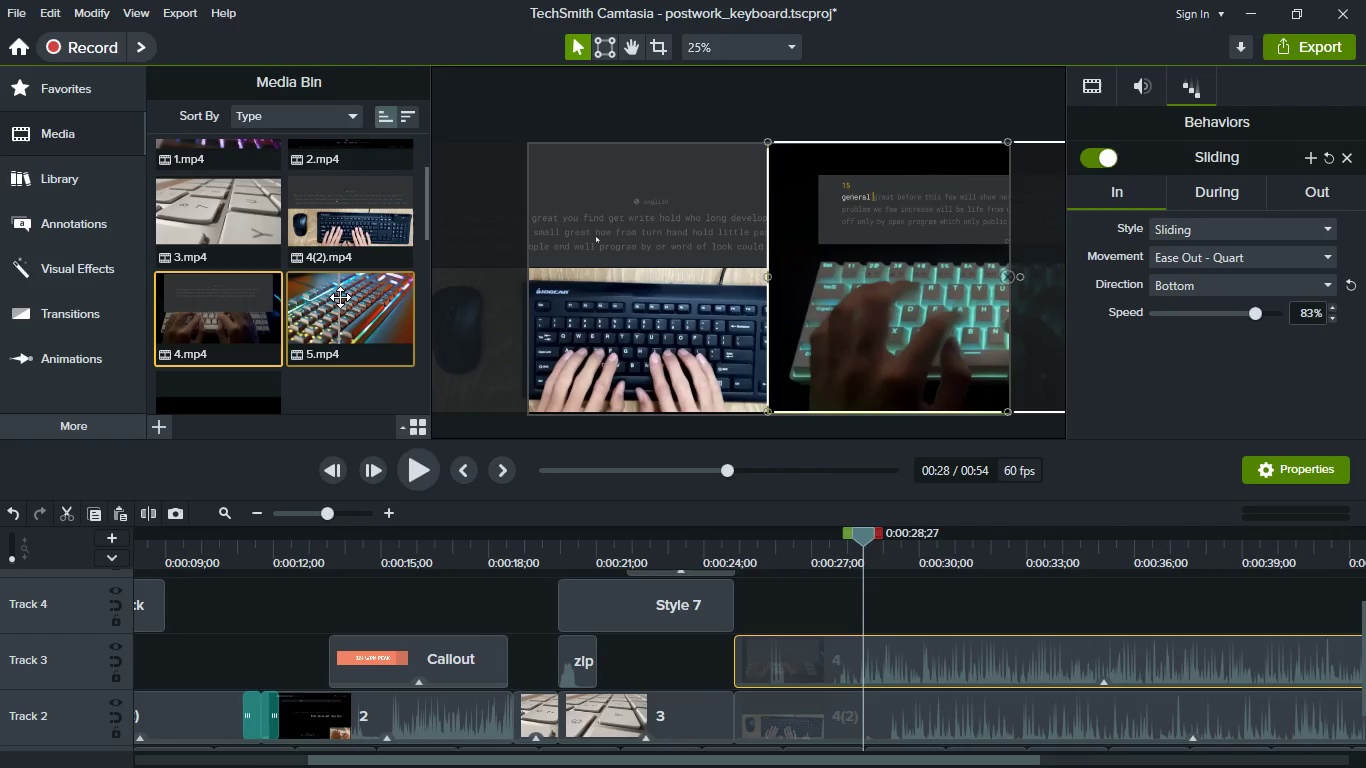 
scroll: coordinate [340, 297], scroll_direction: up, amount: 4.0
 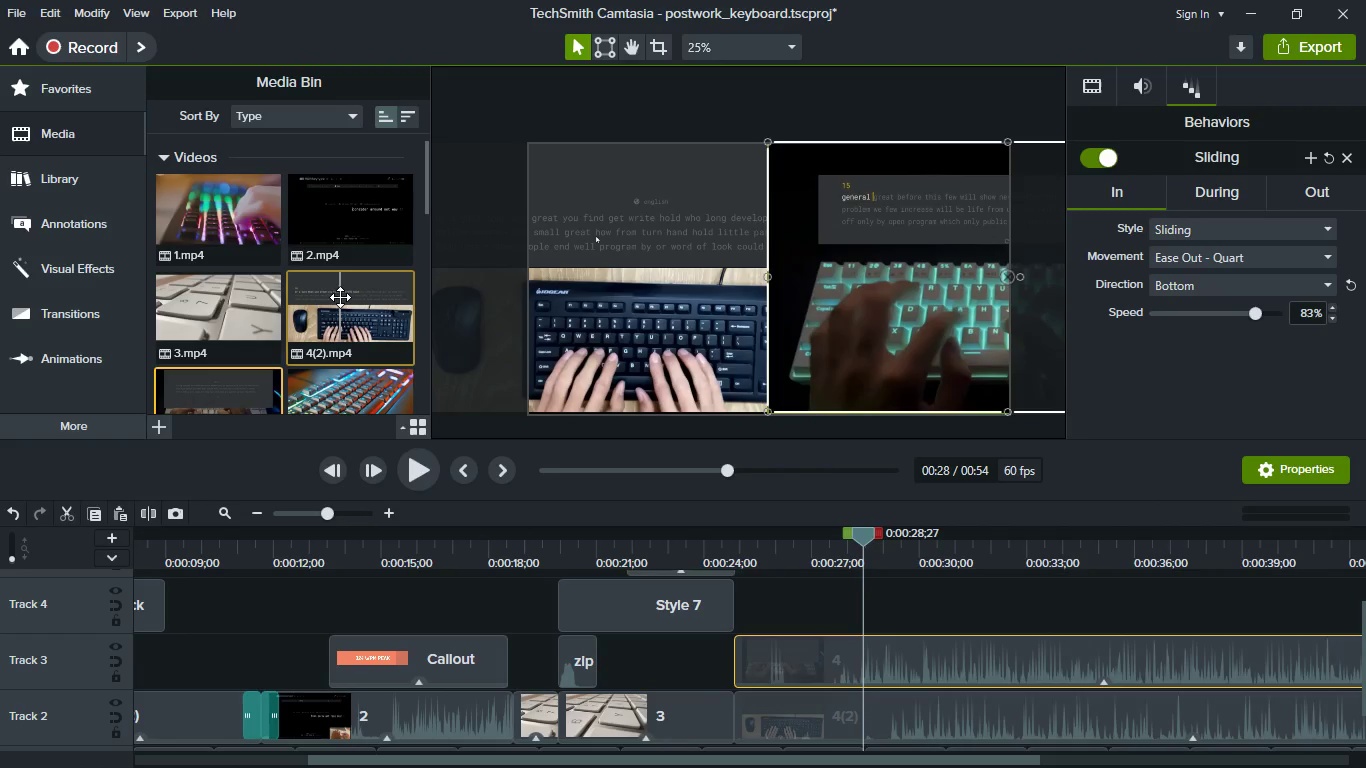 
scroll: coordinate [340, 299], scroll_direction: down, amount: 5.0
 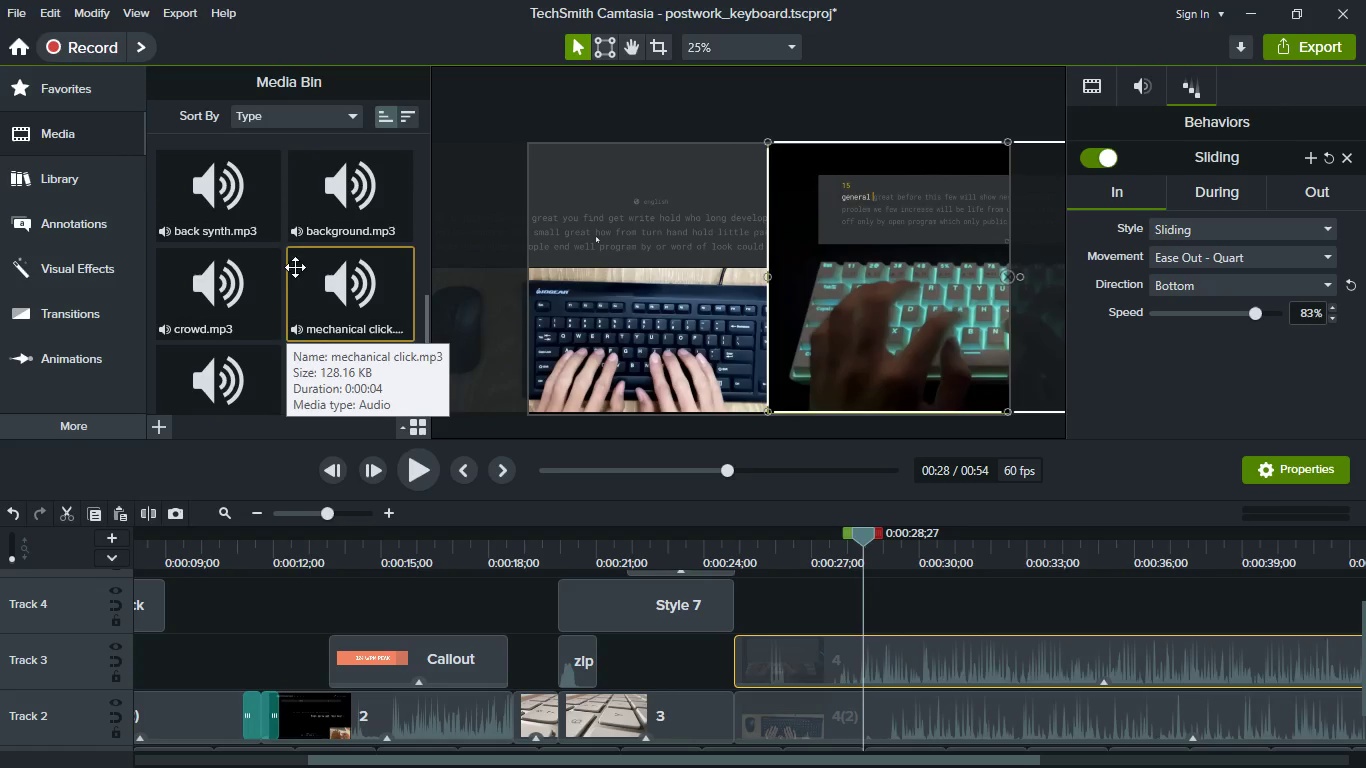 
left_click_drag(start_coordinate=[226, 282], to_coordinate=[735, 598])
 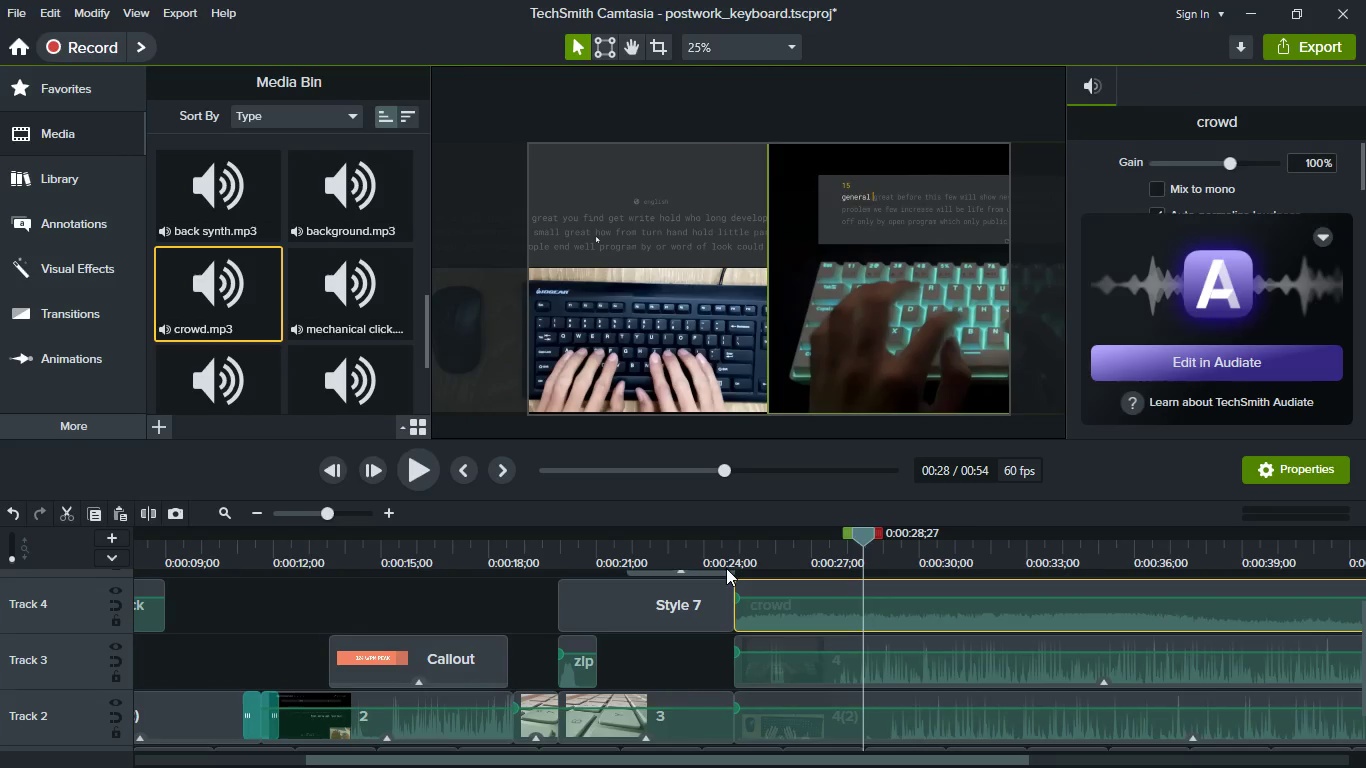 
left_click([728, 568])
 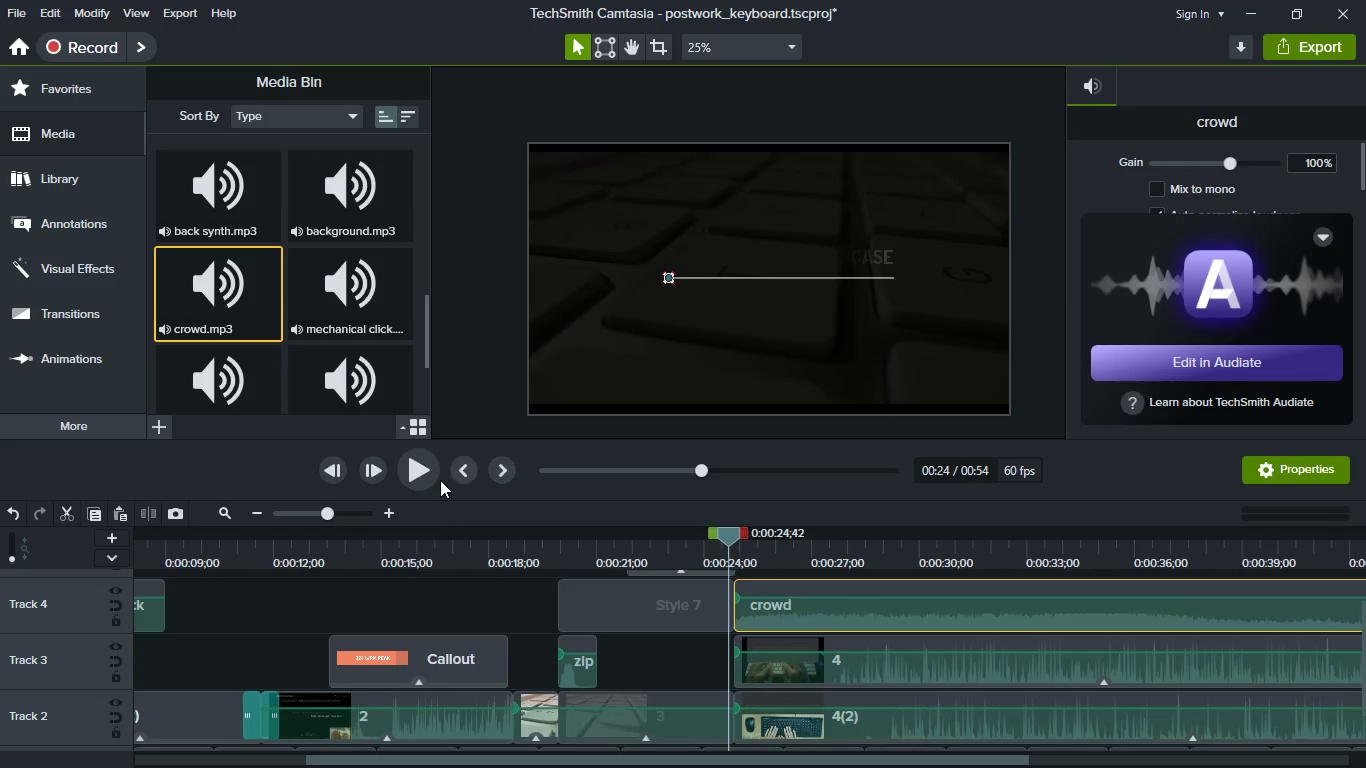 
left_click([428, 473])
 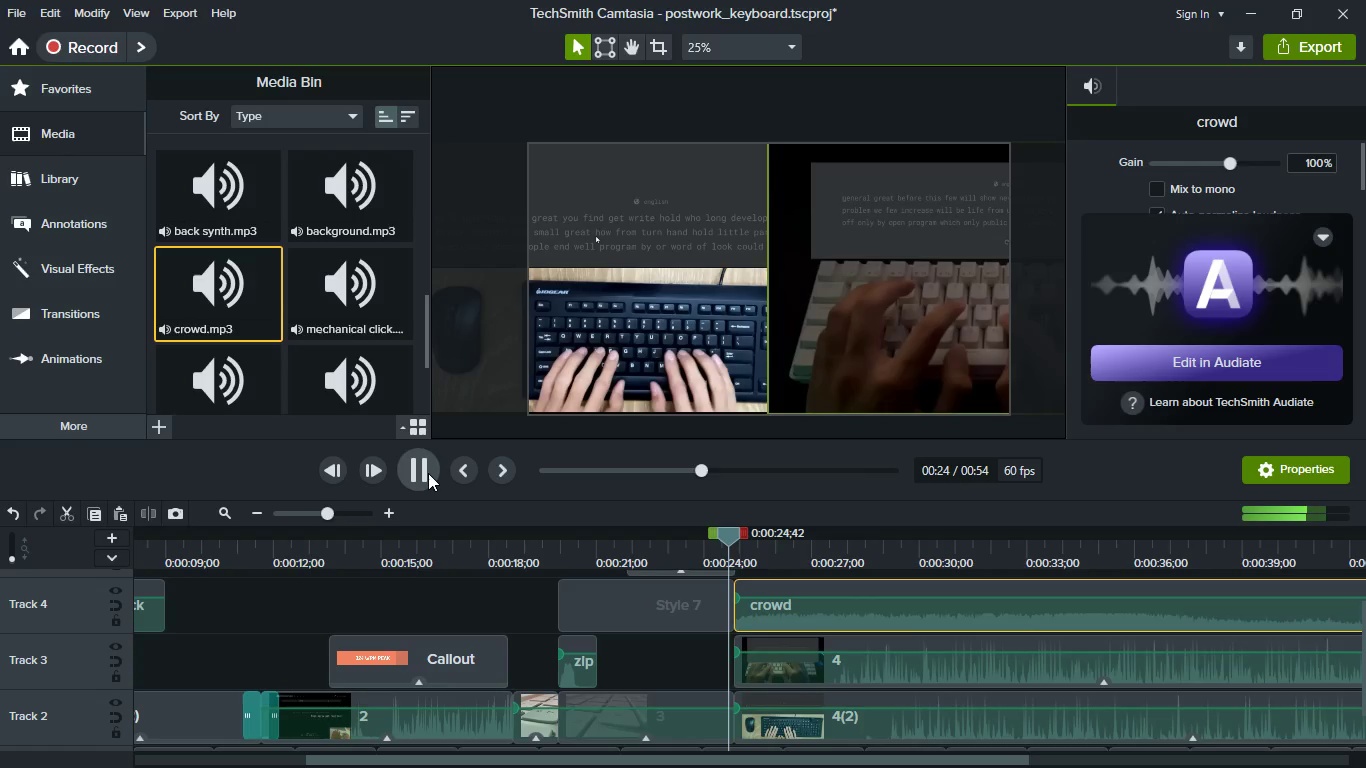 
left_click([428, 473])
 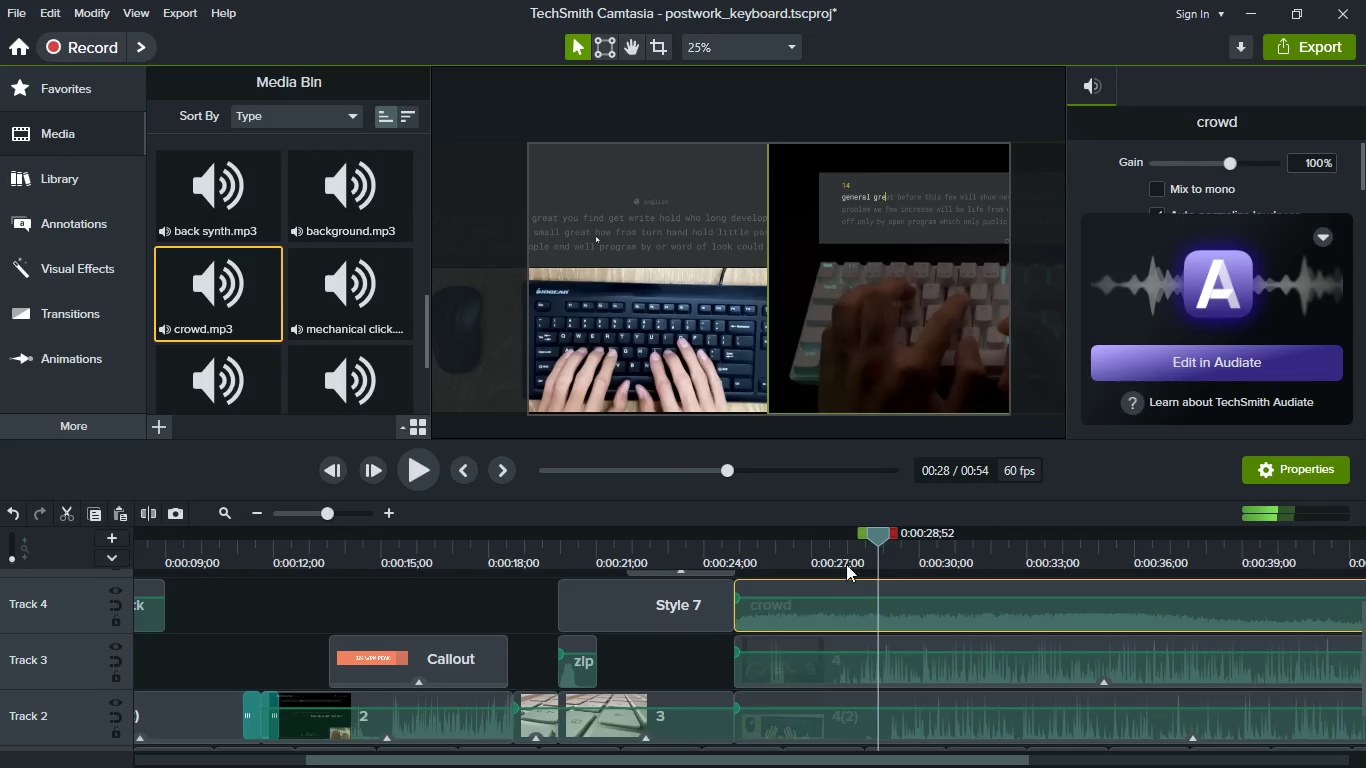 
left_click([741, 544])
 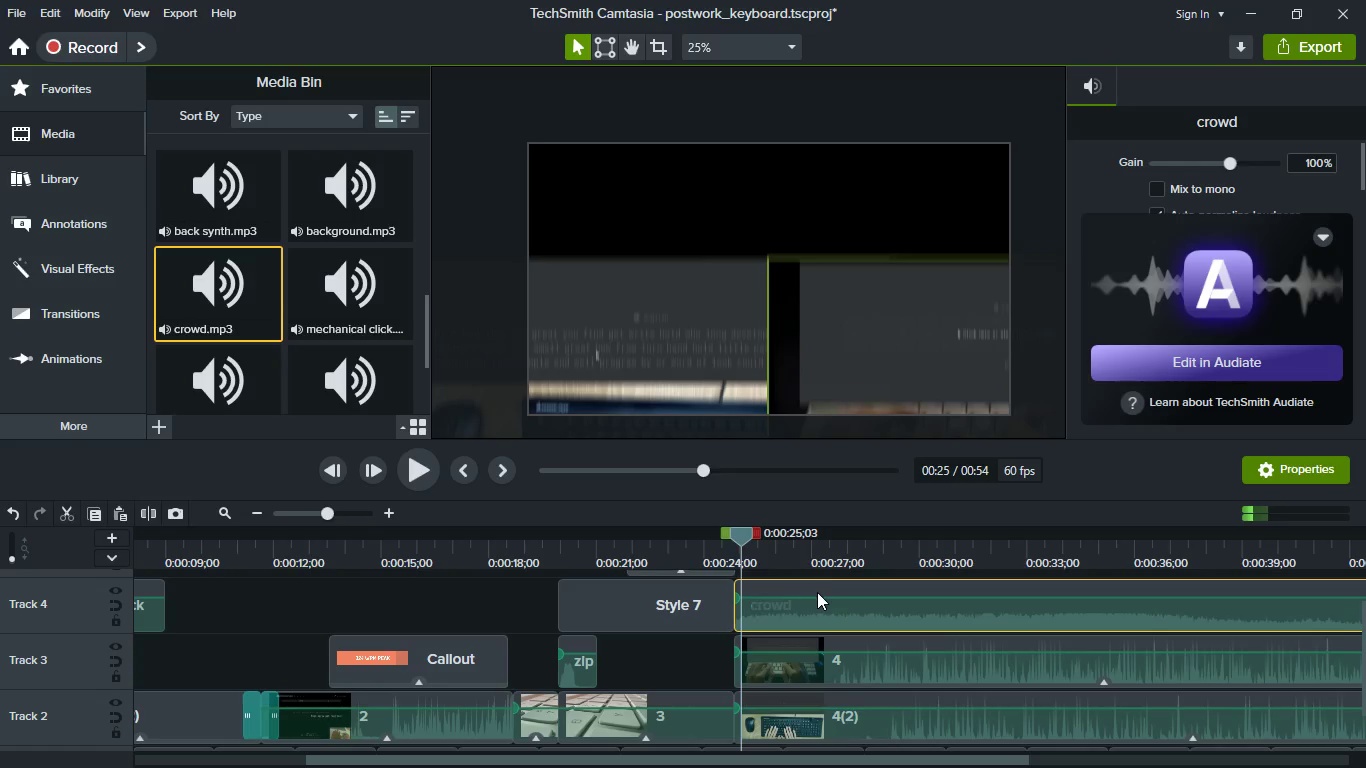 
hold_key(key=ControlLeft, duration=0.44)
scroll: coordinate [817, 592], scroll_direction: down, amount: 1.0
 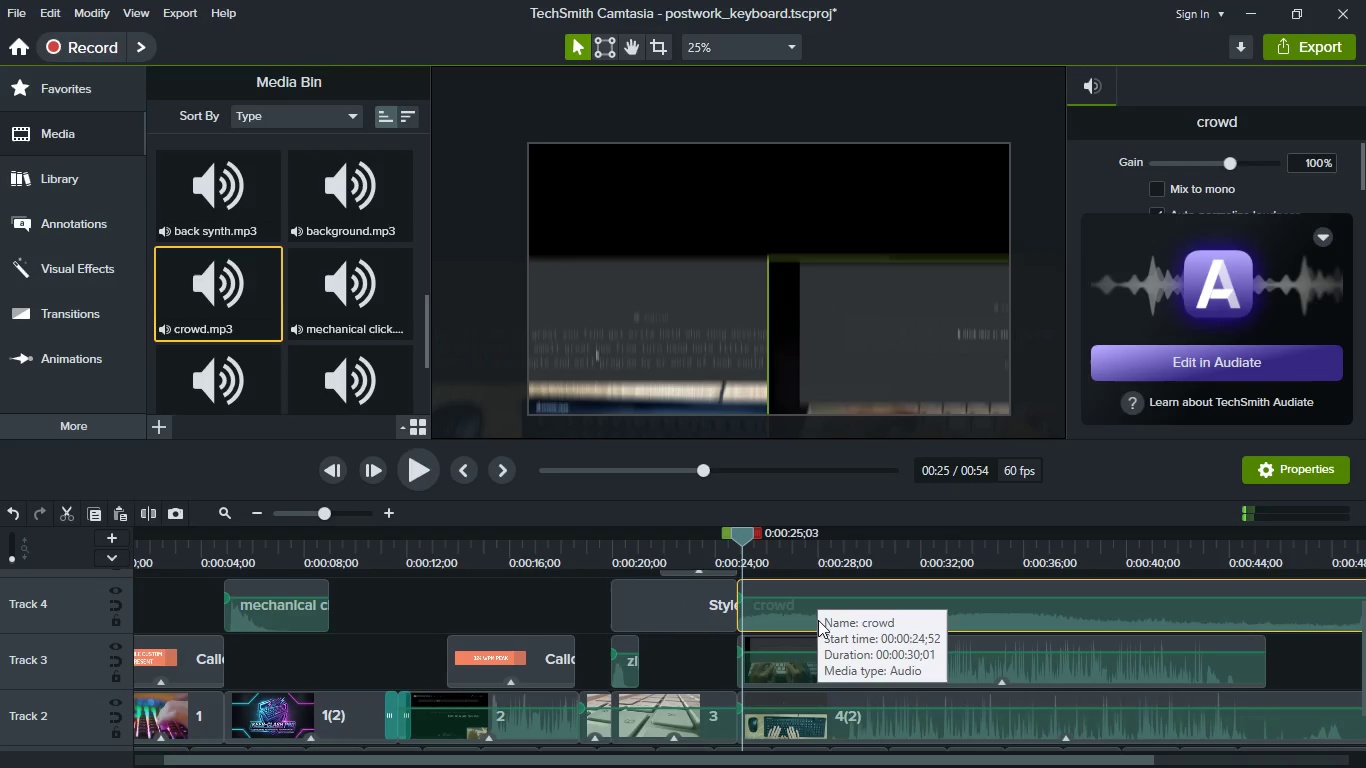 
hold_key(key=ShiftLeft, duration=0.36)
scroll: coordinate [820, 629], scroll_direction: down, amount: 1.0
 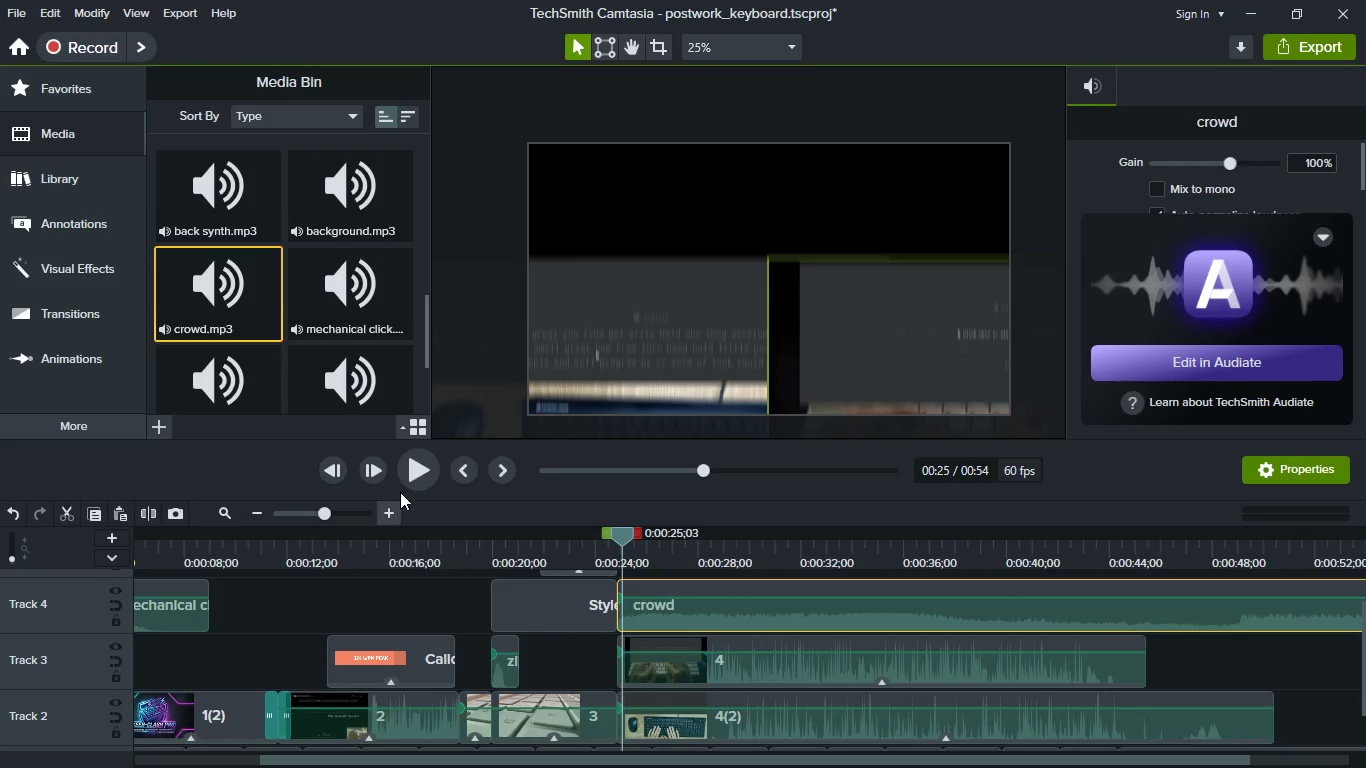 
left_click([412, 471])
 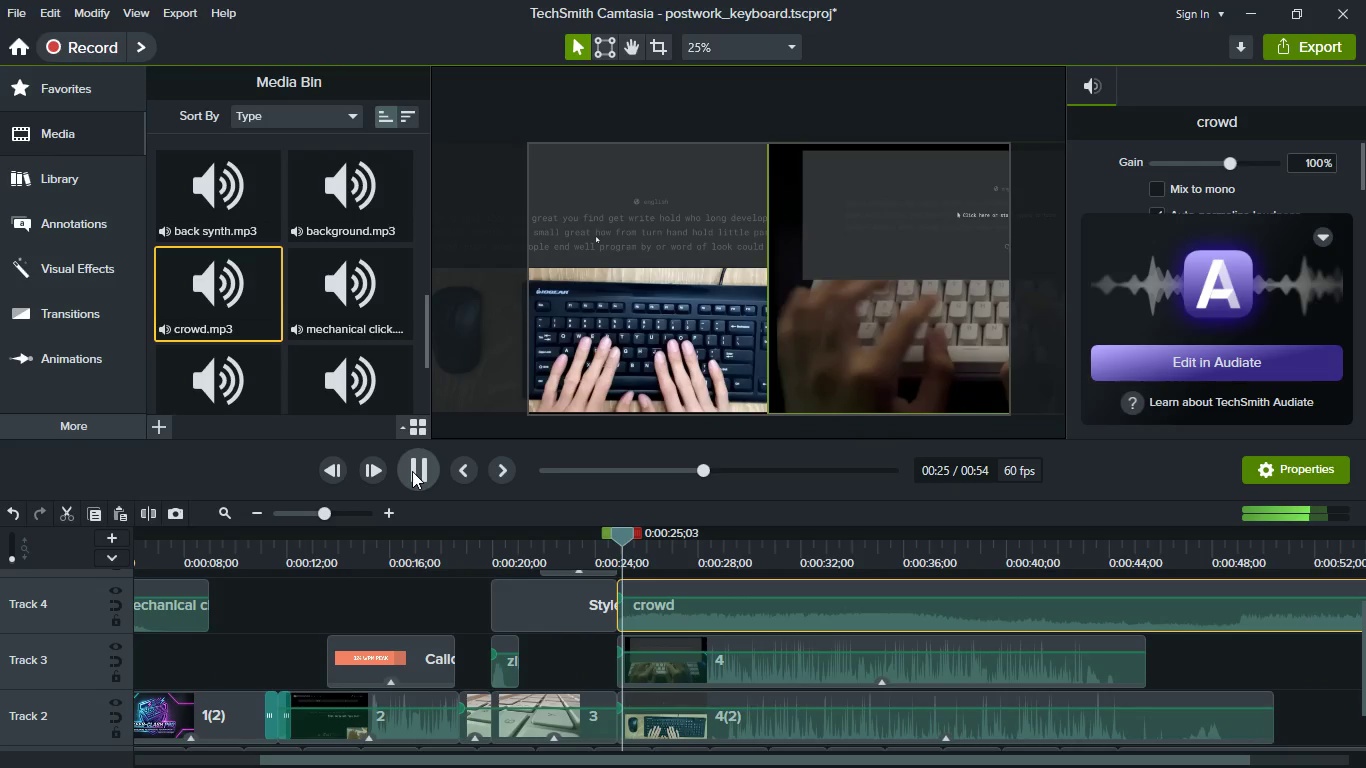 
left_click([412, 471])
 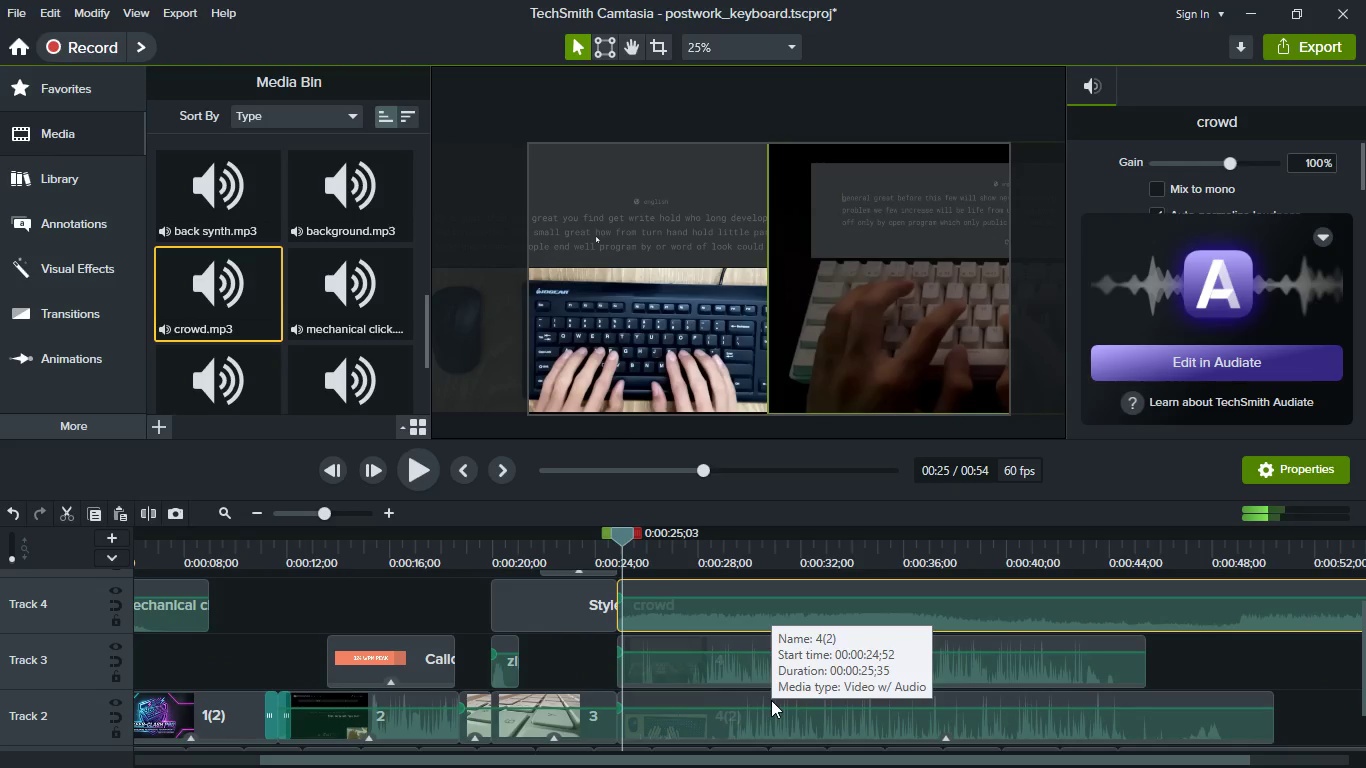 
scroll: coordinate [771, 700], scroll_direction: up, amount: 2.0
 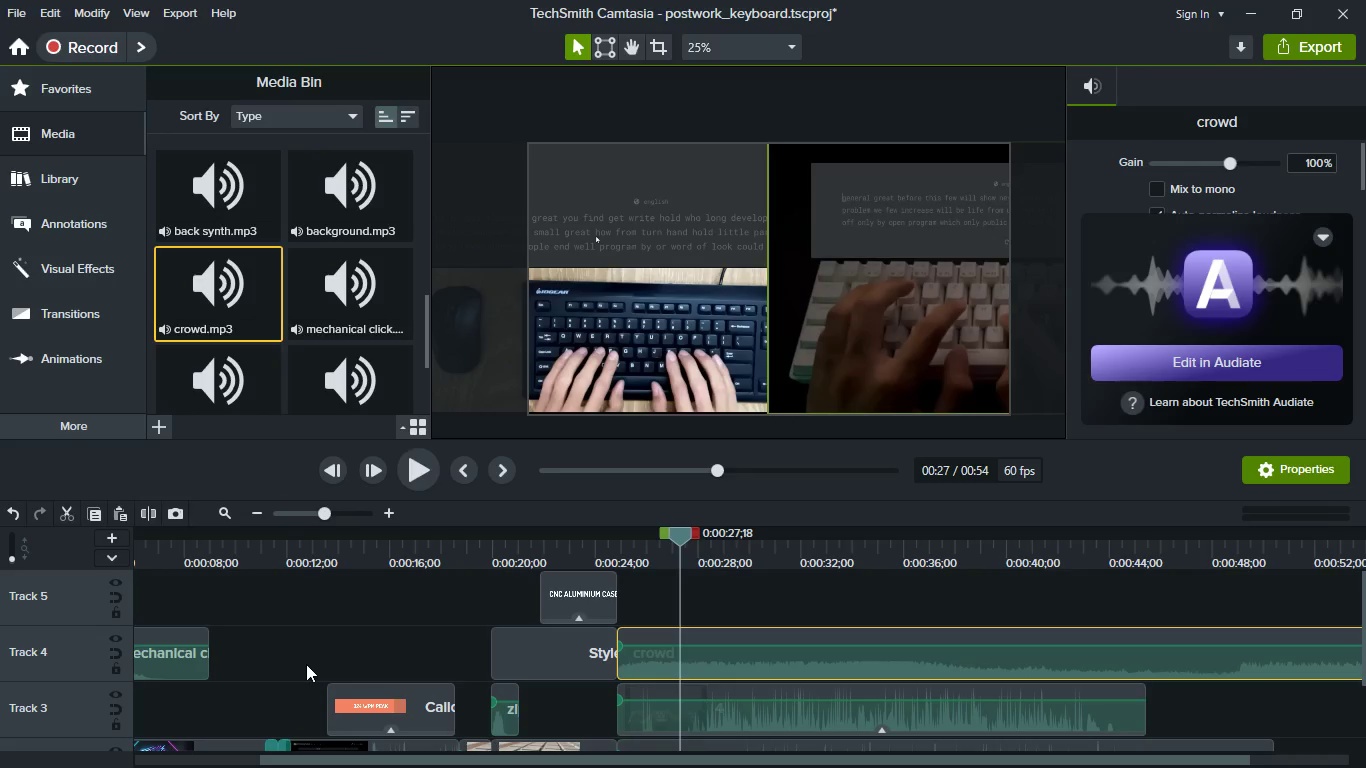 
wait(5.29)
 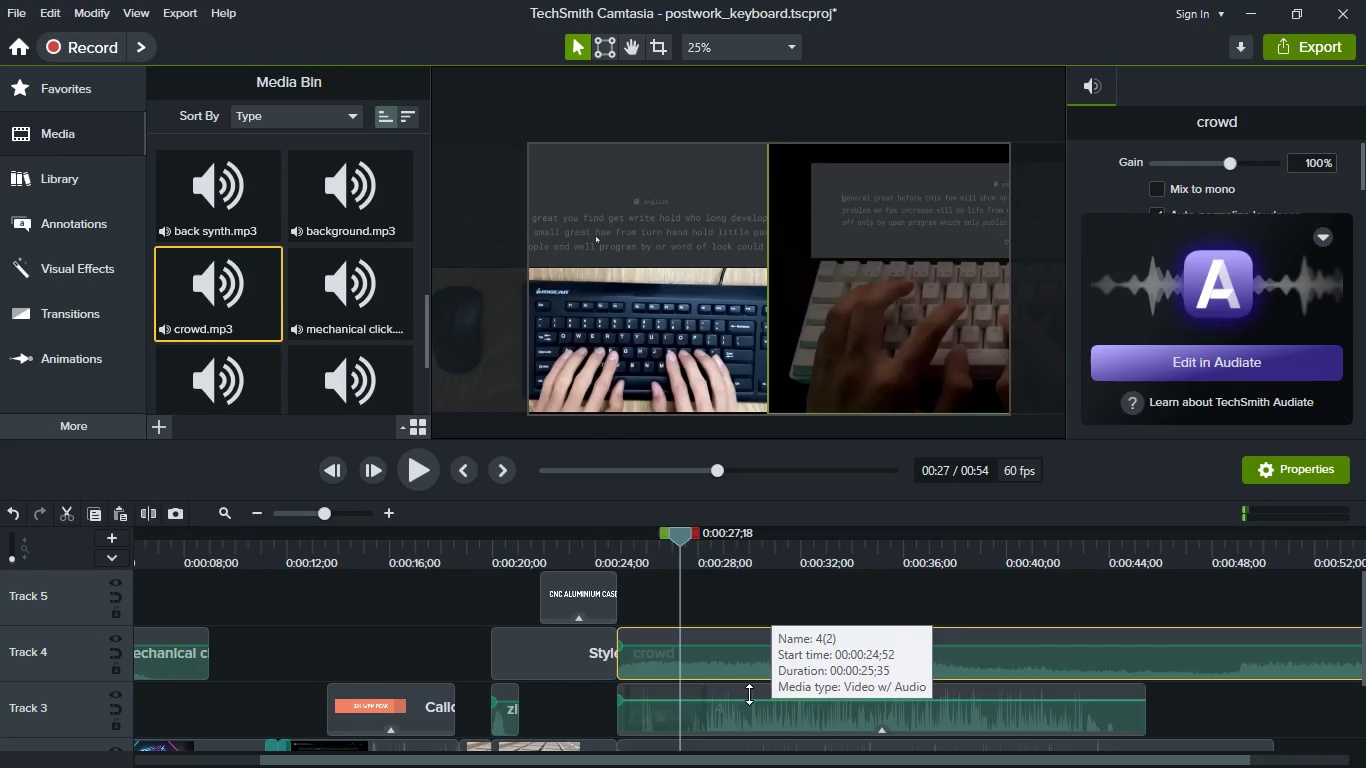 
scroll: coordinate [87, 239], scroll_direction: down, amount: 2.0
 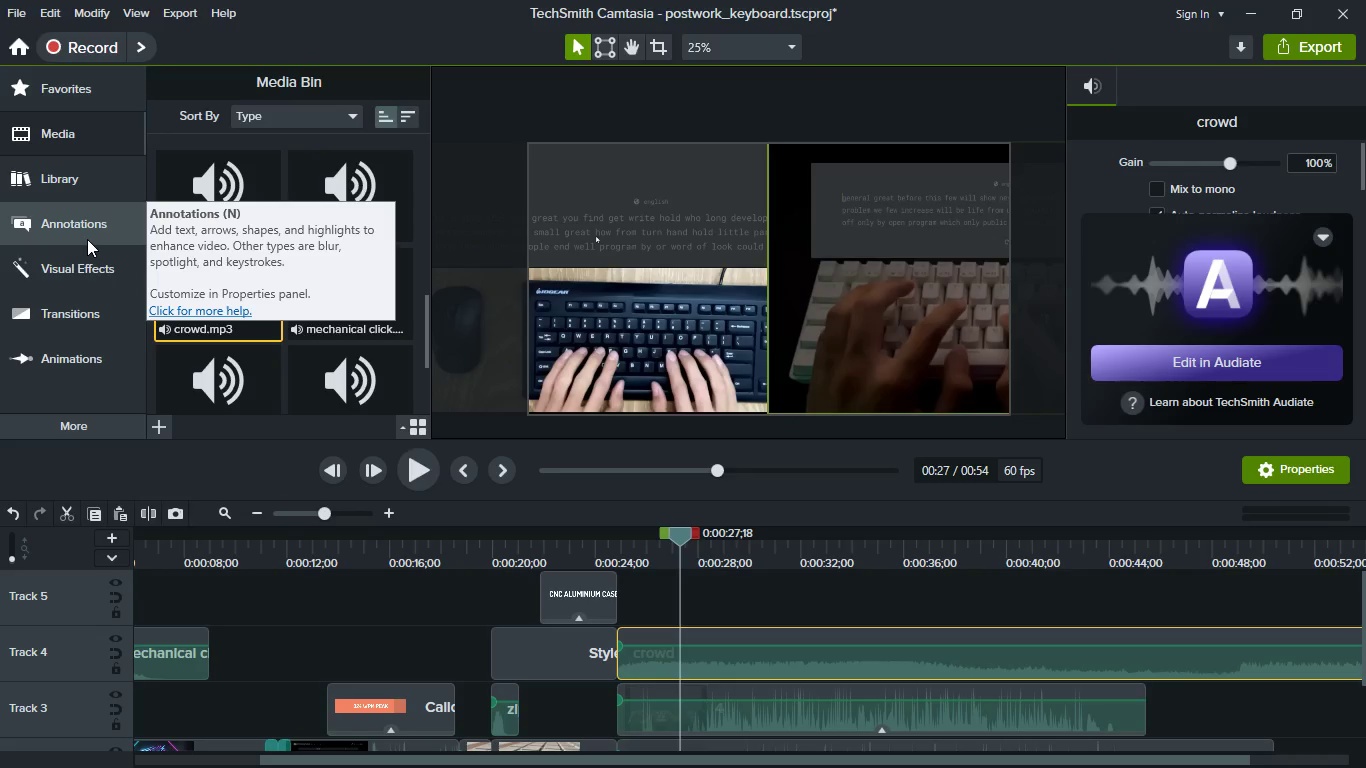 
scroll: coordinate [87, 239], scroll_direction: up, amount: 4.0
 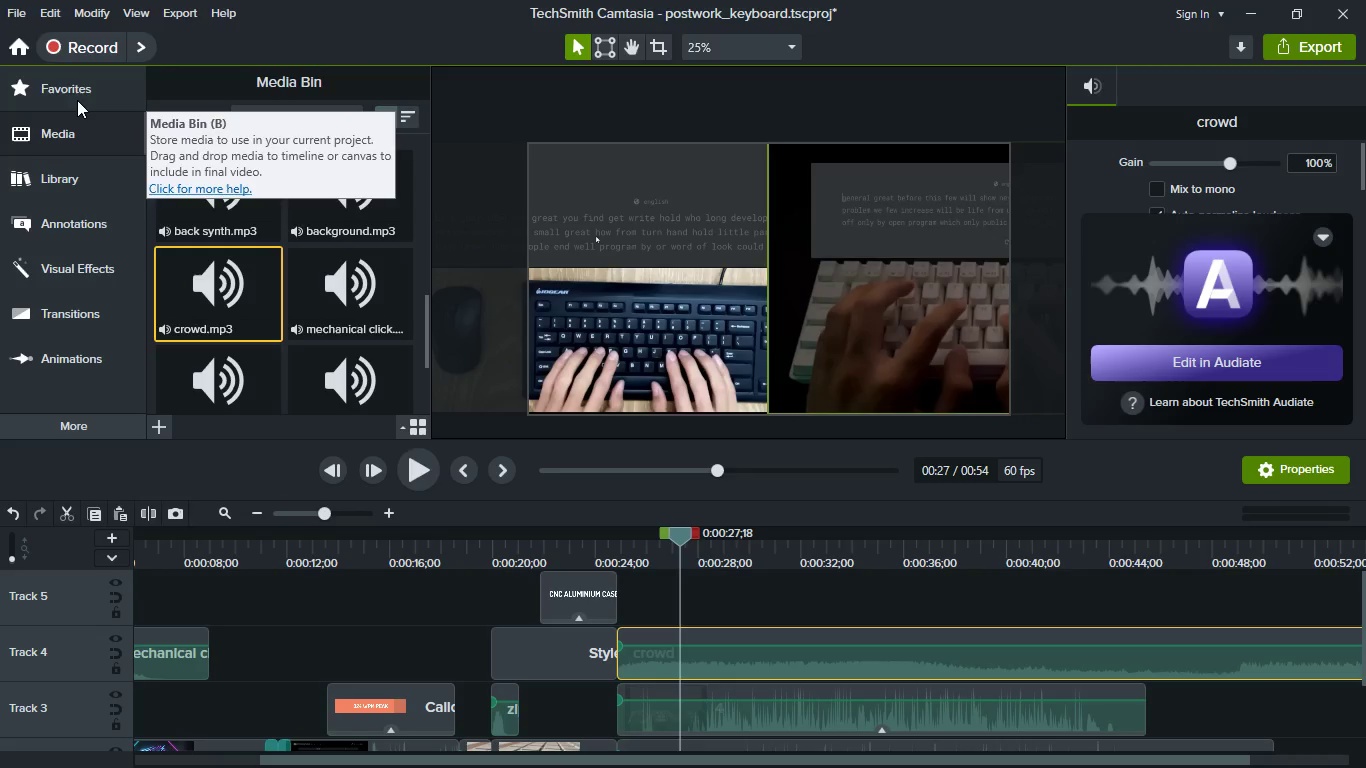 
left_click([77, 100])
 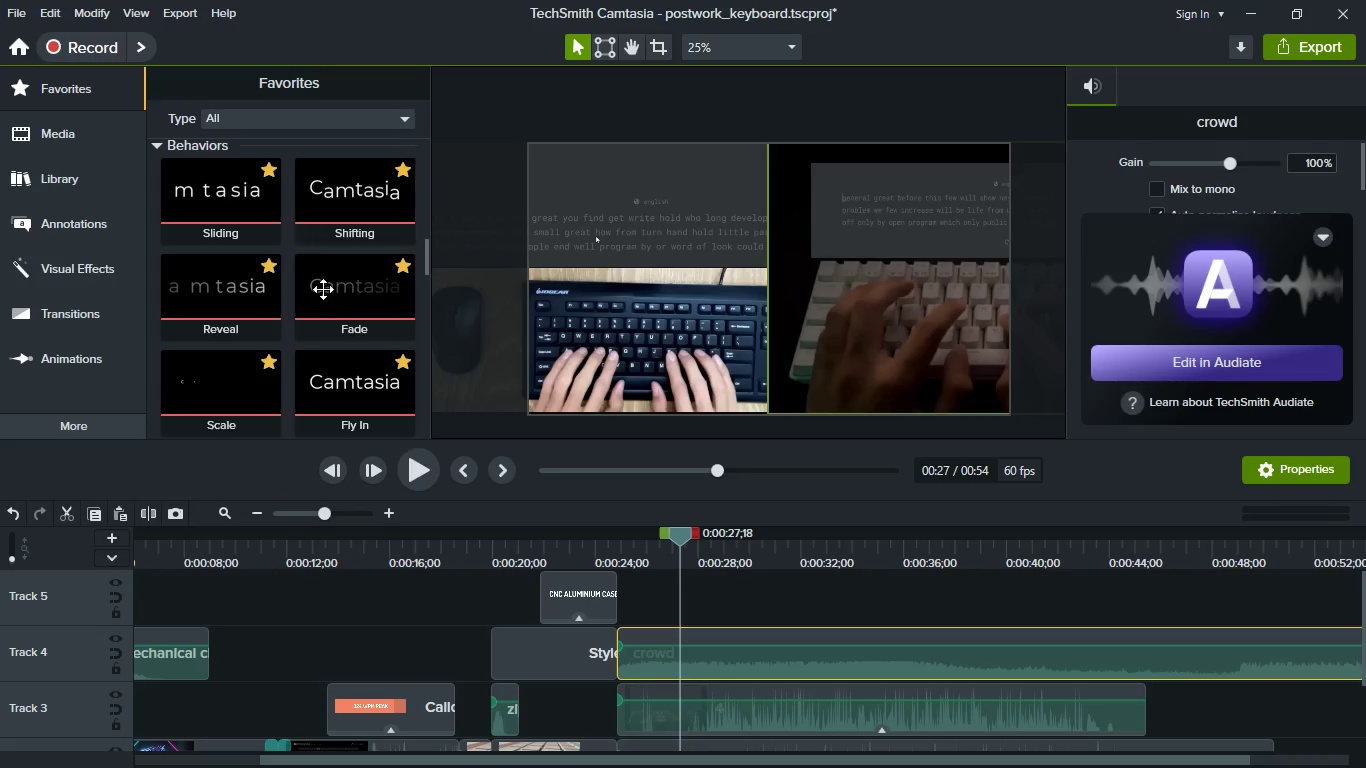 
scroll: coordinate [316, 312], scroll_direction: up, amount: 19.0
 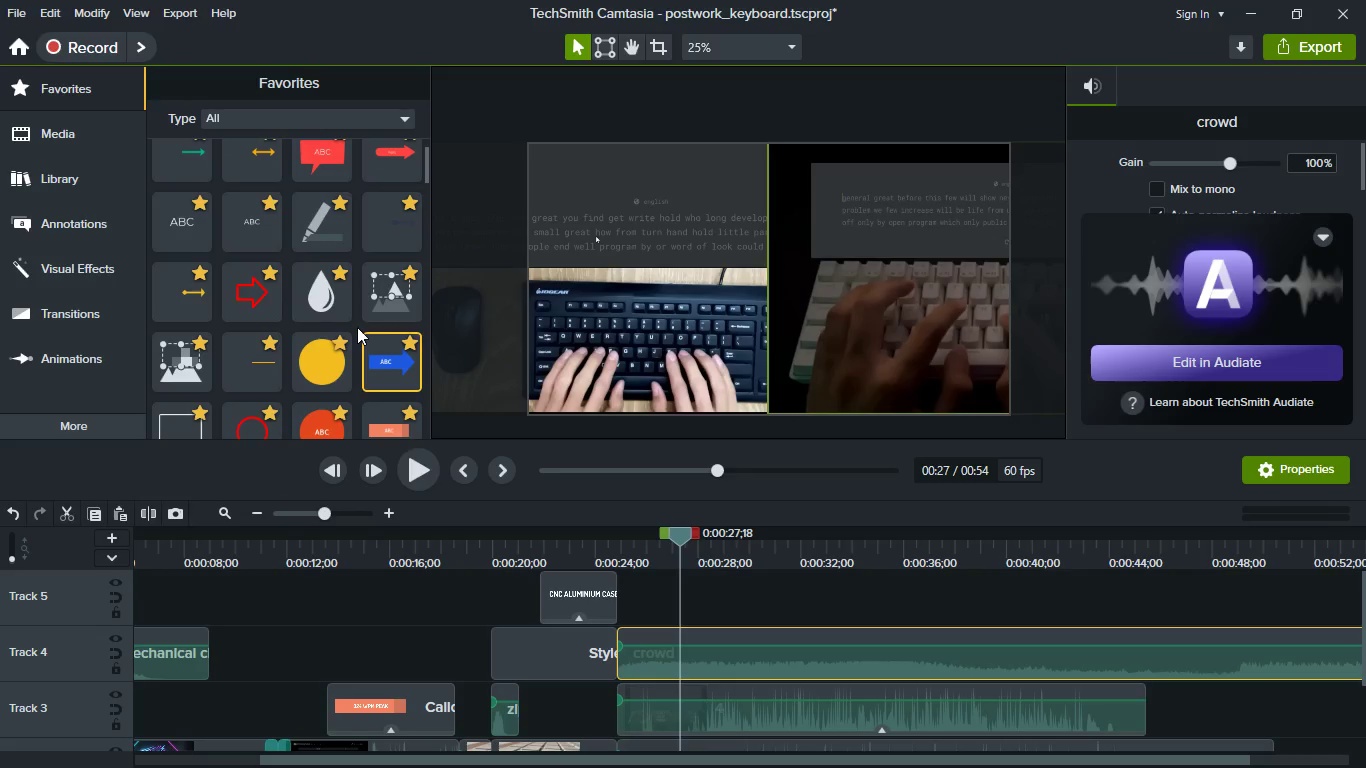 
scroll: coordinate [357, 333], scroll_direction: down, amount: 2.0
 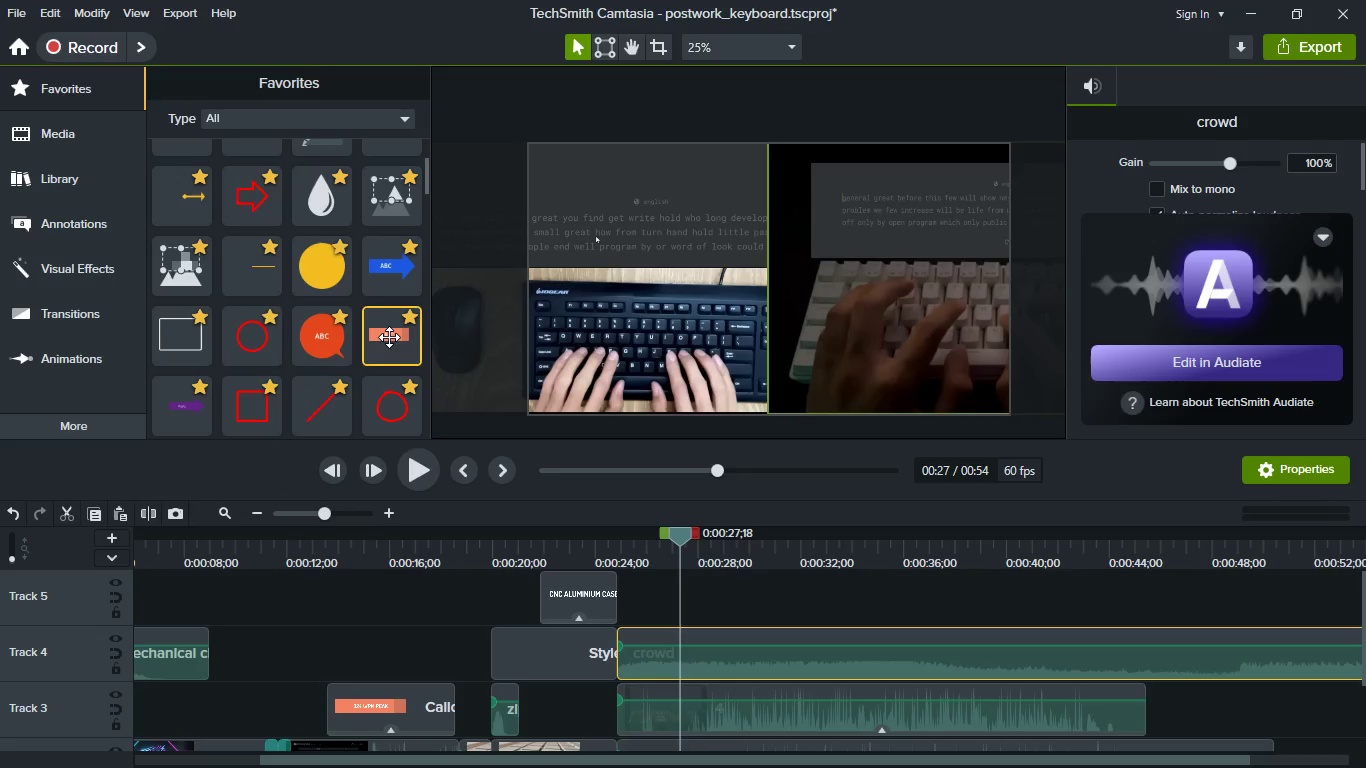 
left_click_drag(start_coordinate=[389, 337], to_coordinate=[754, 603])
 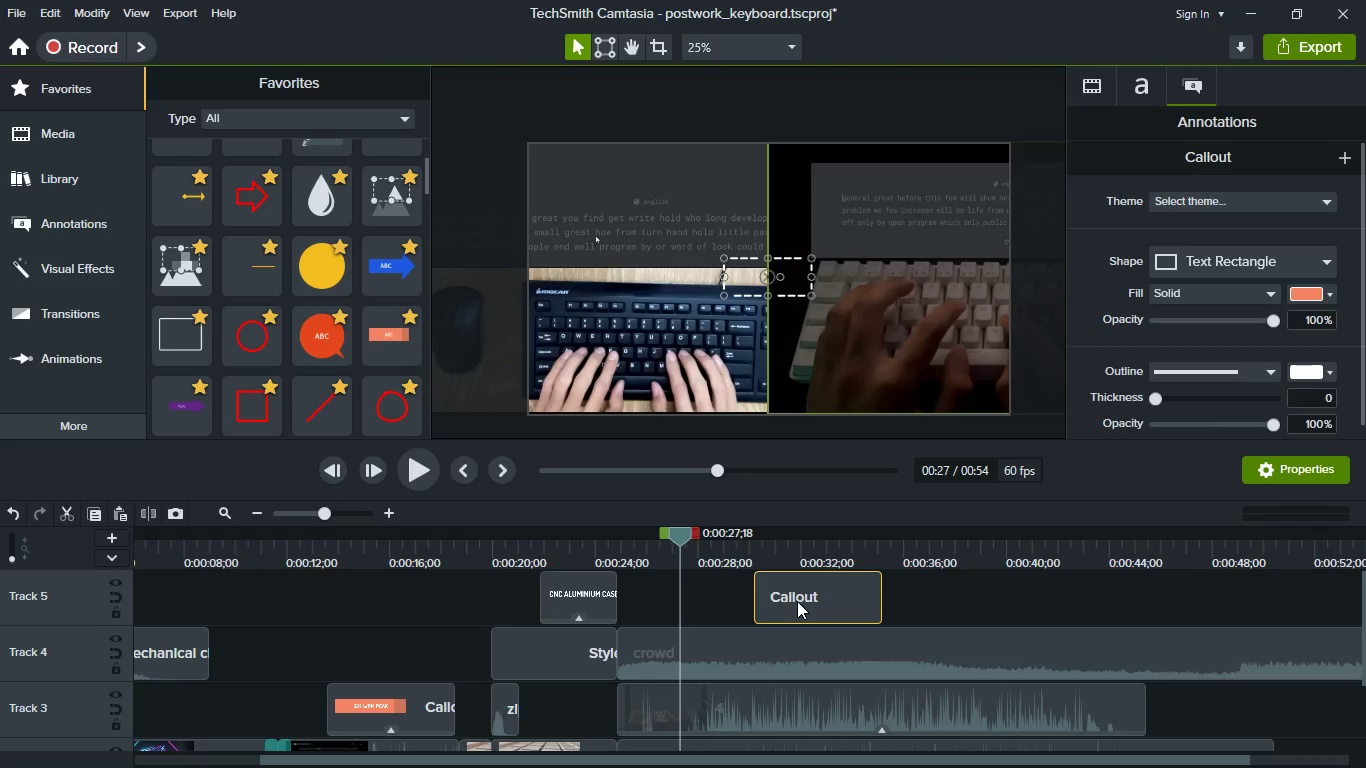 
left_click_drag(start_coordinate=[797, 601], to_coordinate=[694, 597])
 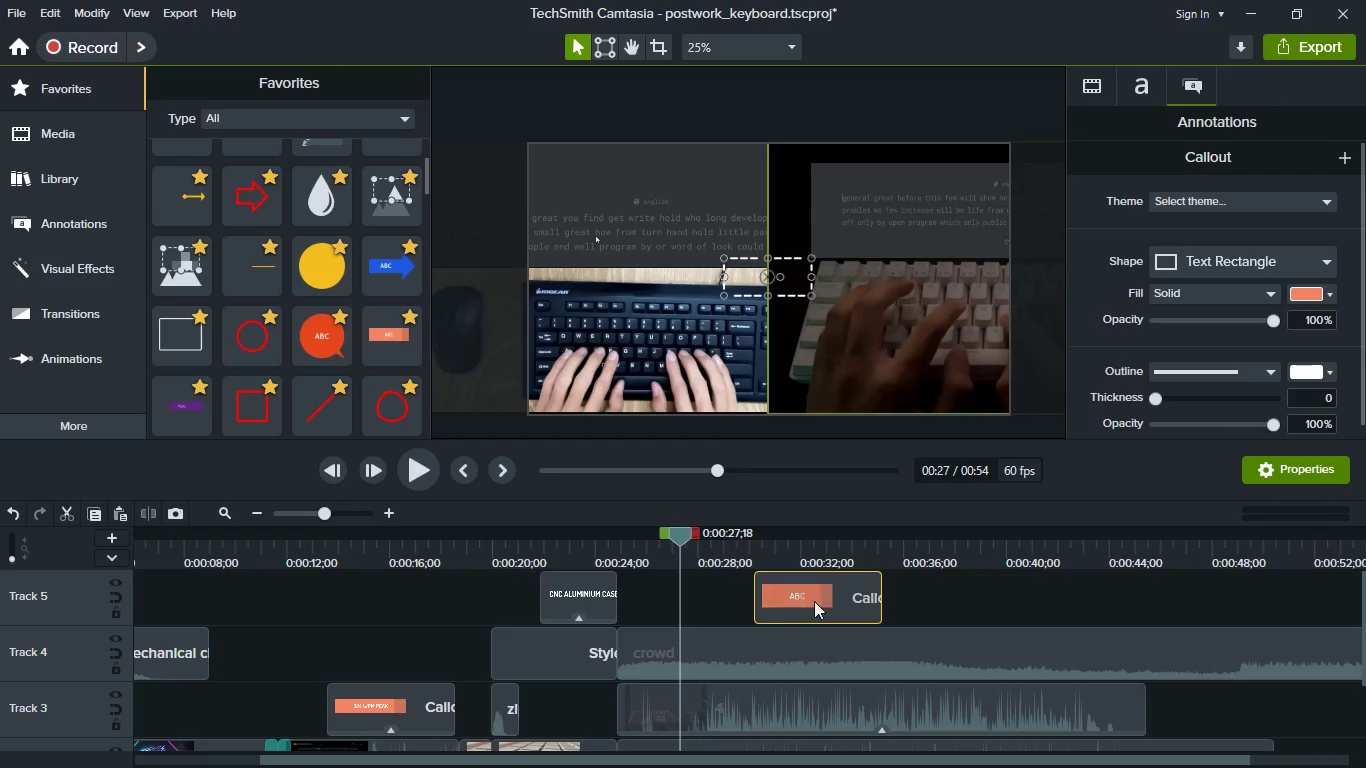 
left_click_drag(start_coordinate=[831, 608], to_coordinate=[719, 601])
 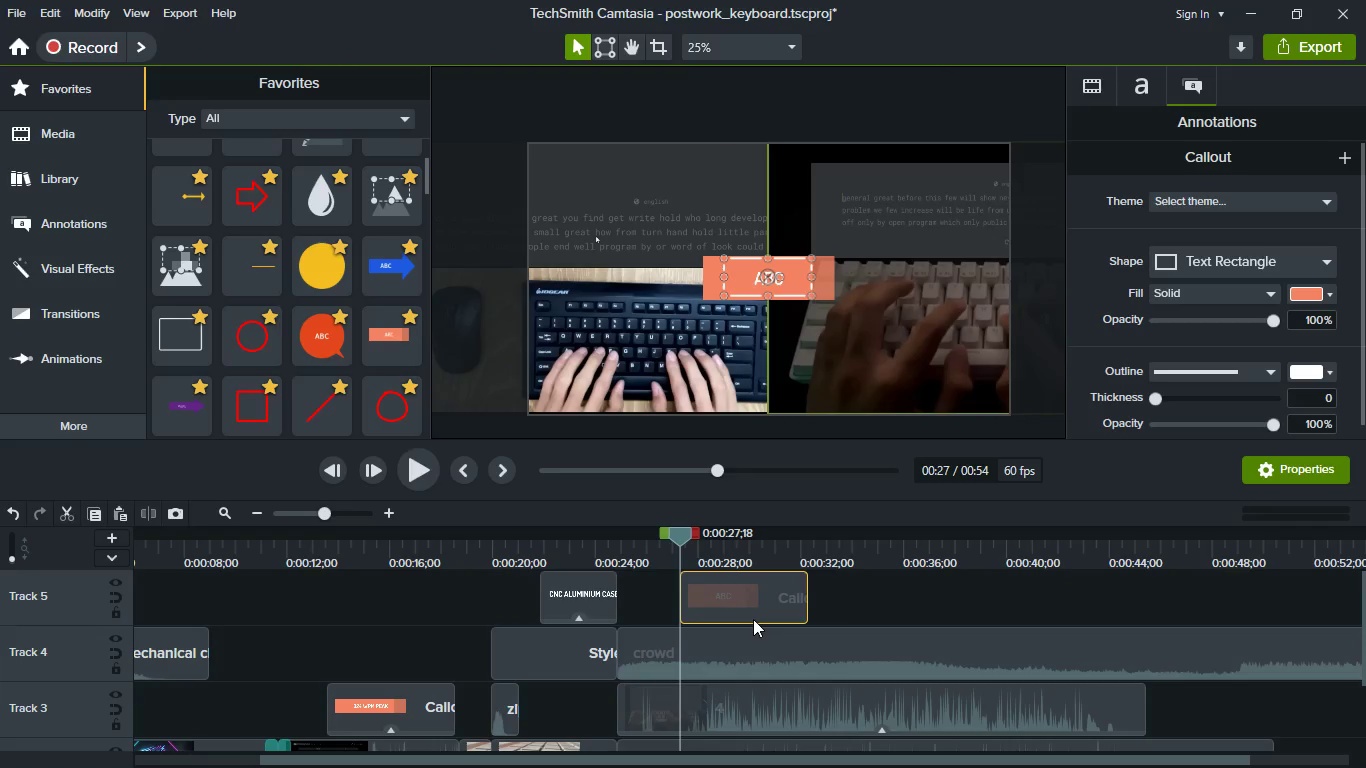 
scroll: coordinate [753, 619], scroll_direction: up, amount: 2.0
 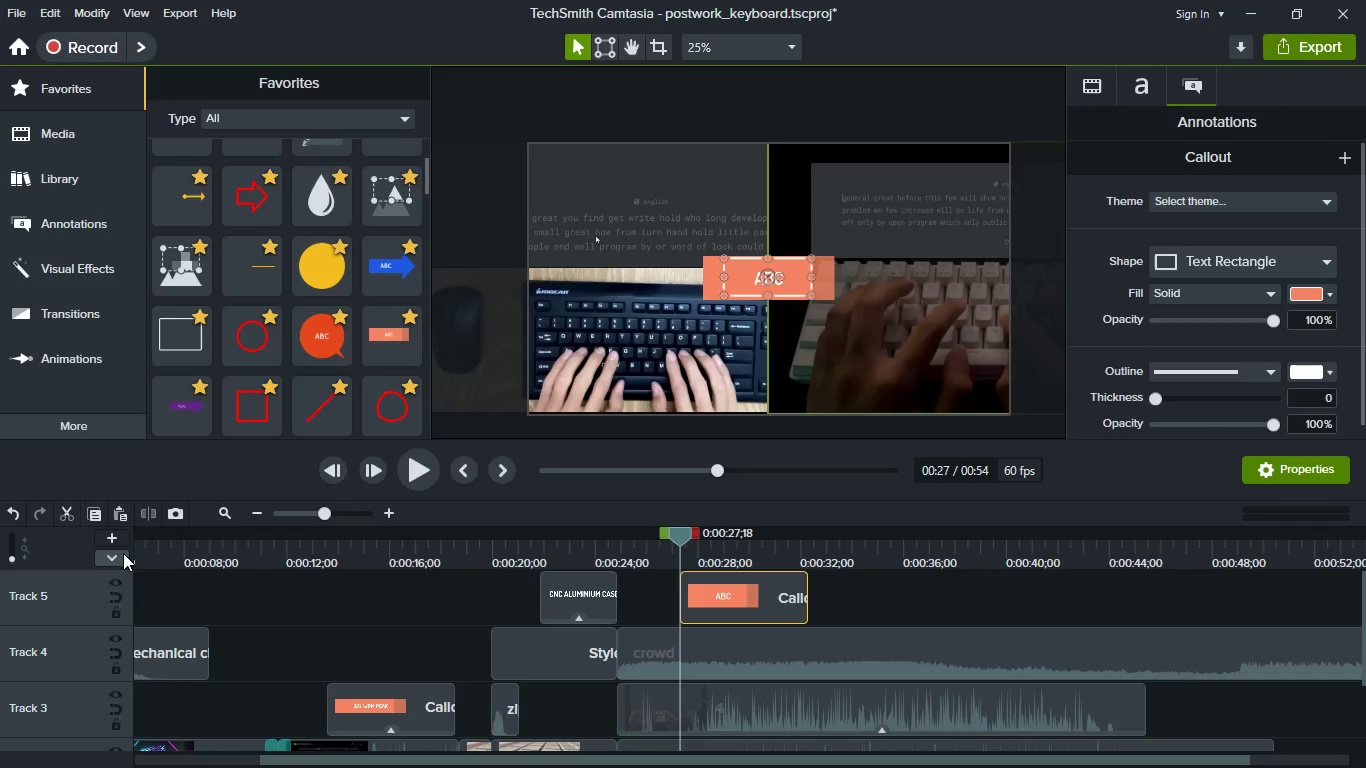 
left_click([114, 546])
 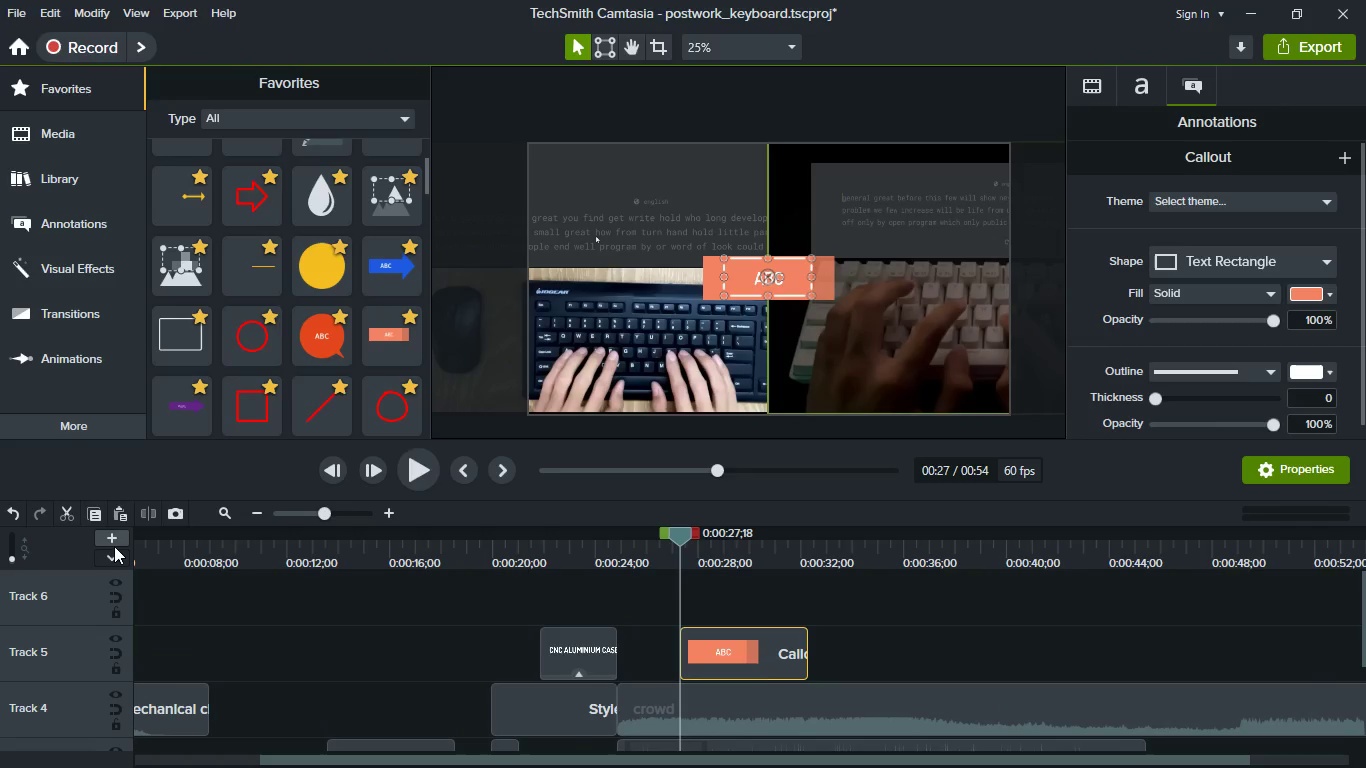 
left_click([114, 546])
 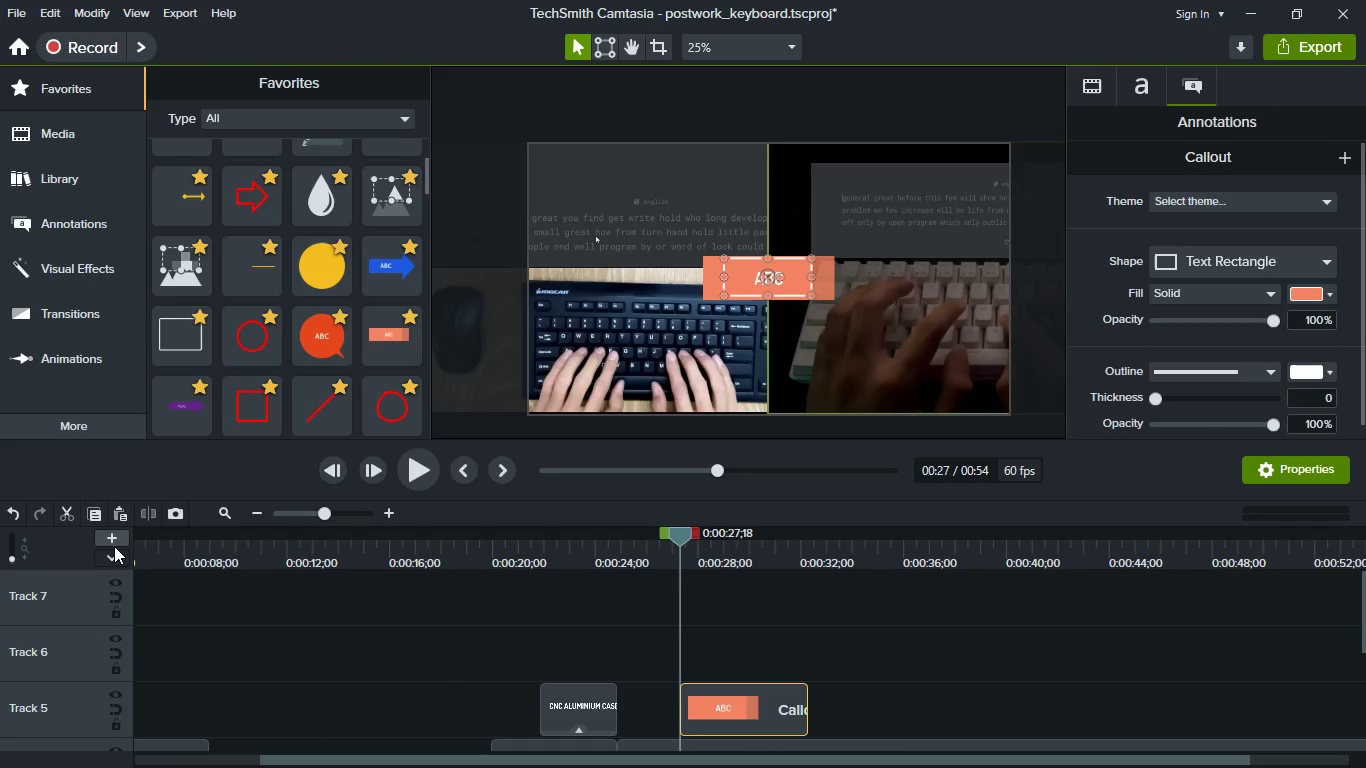 
left_click([114, 546])
 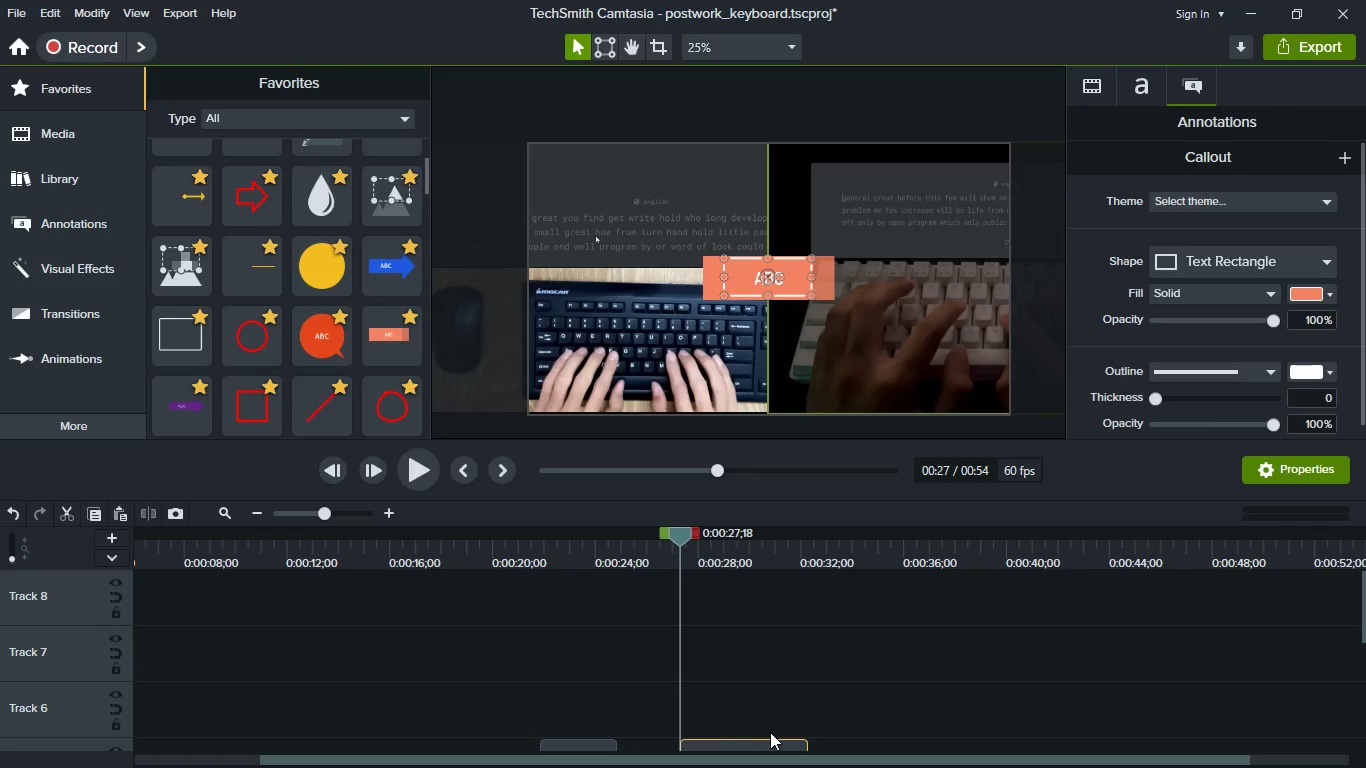 
scroll: coordinate [771, 732], scroll_direction: down, amount: 1.0
 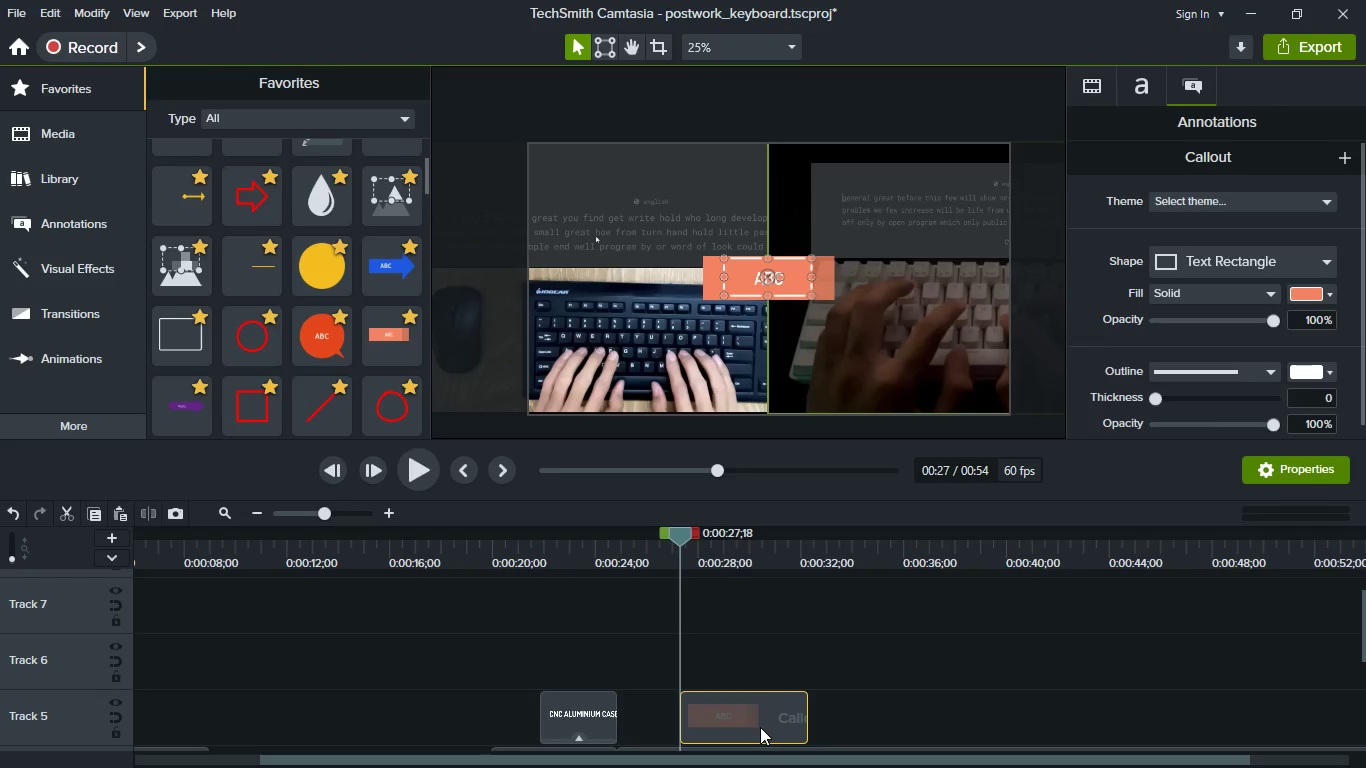 
left_click([760, 727])
 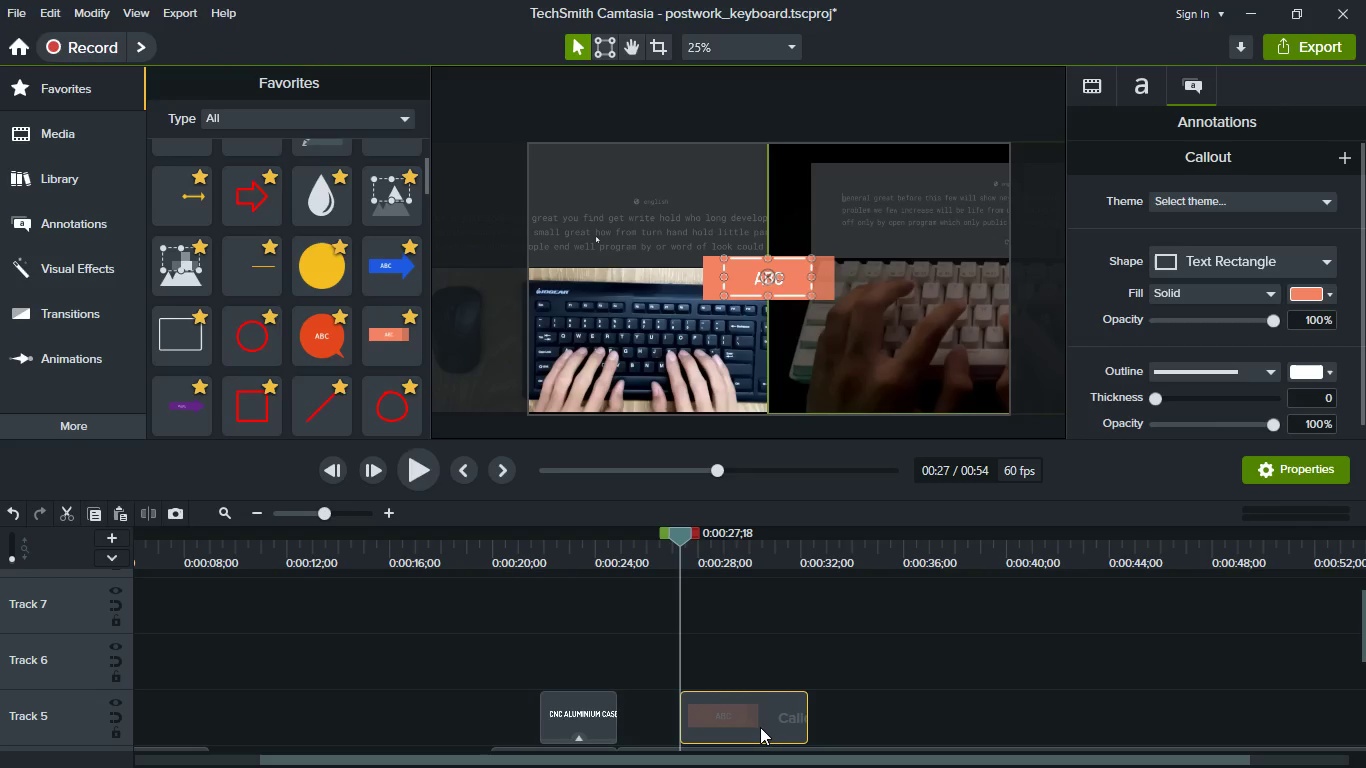 
key(Control+C)
 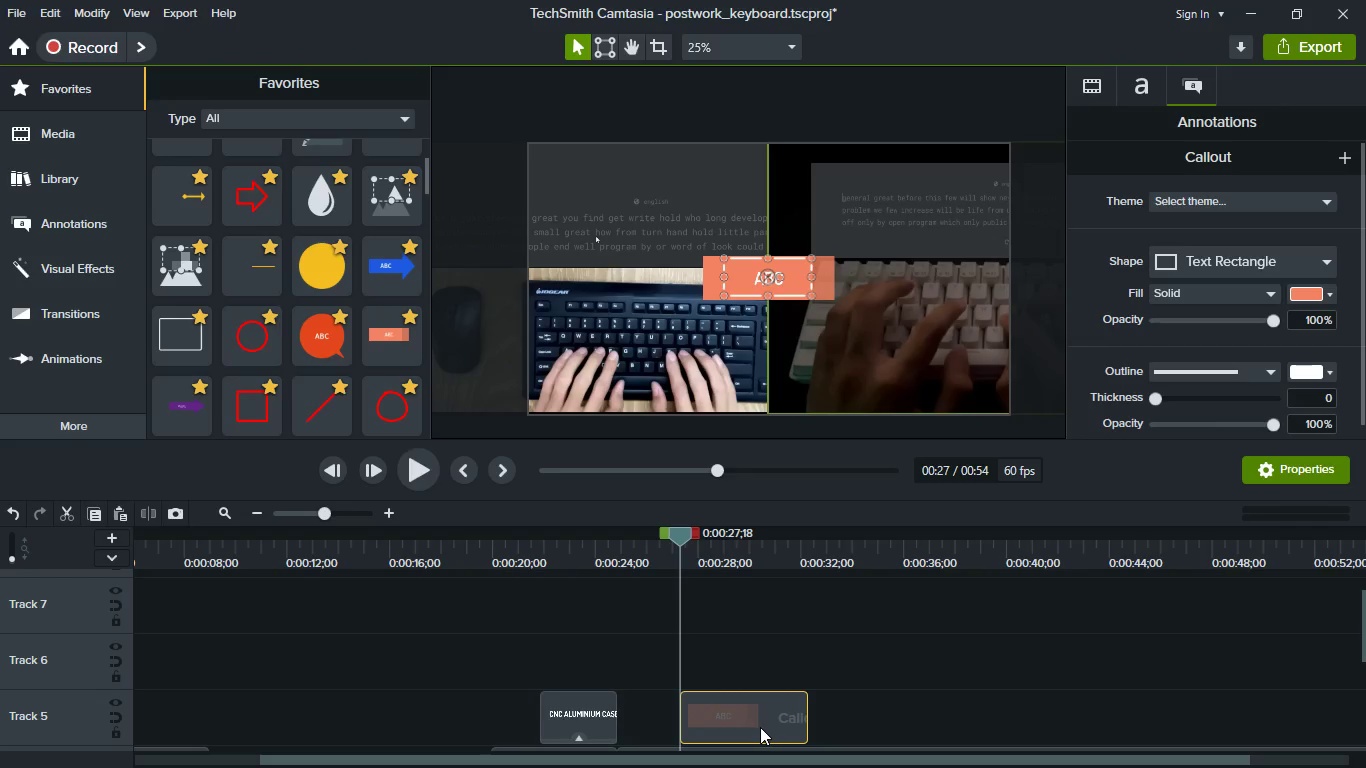 
key(Control+V)
 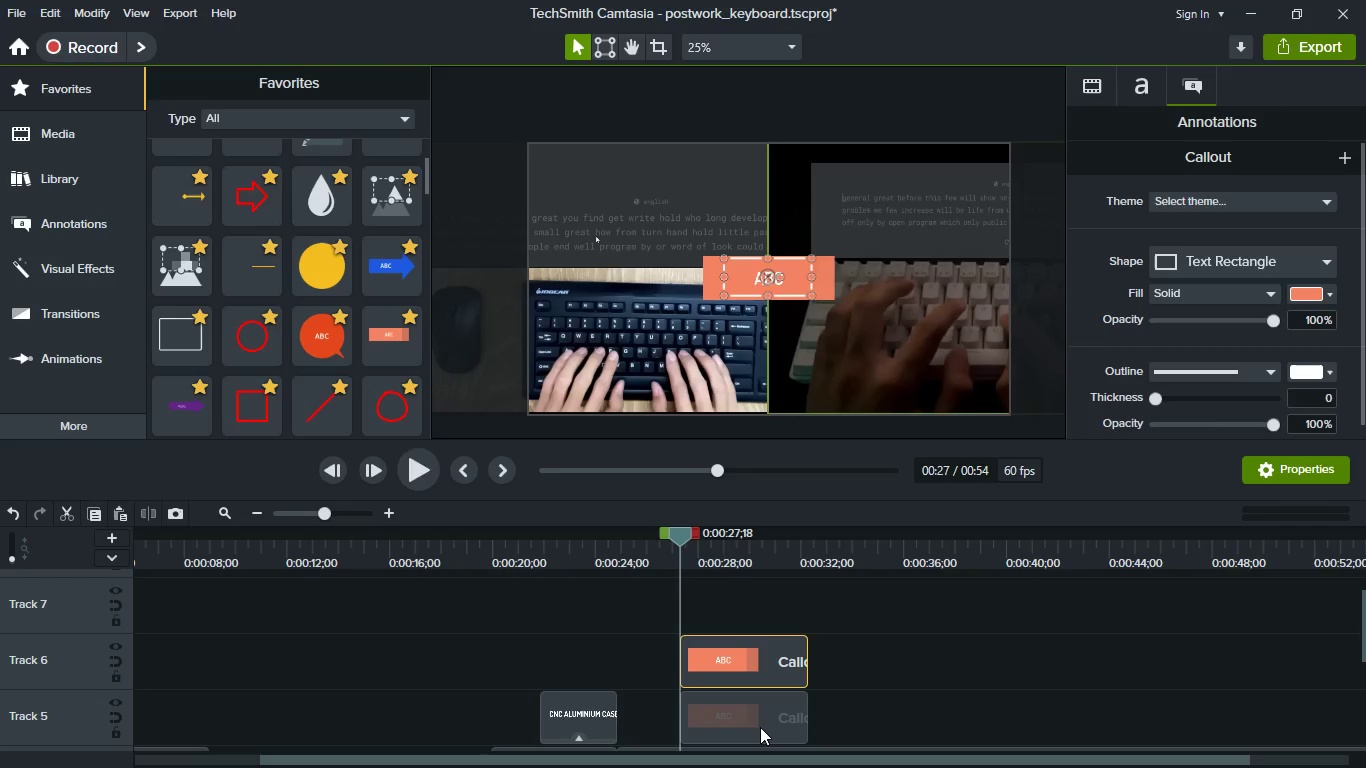 
hold_key(key=ControlLeft, duration=0.39)
left_click([760, 727])
 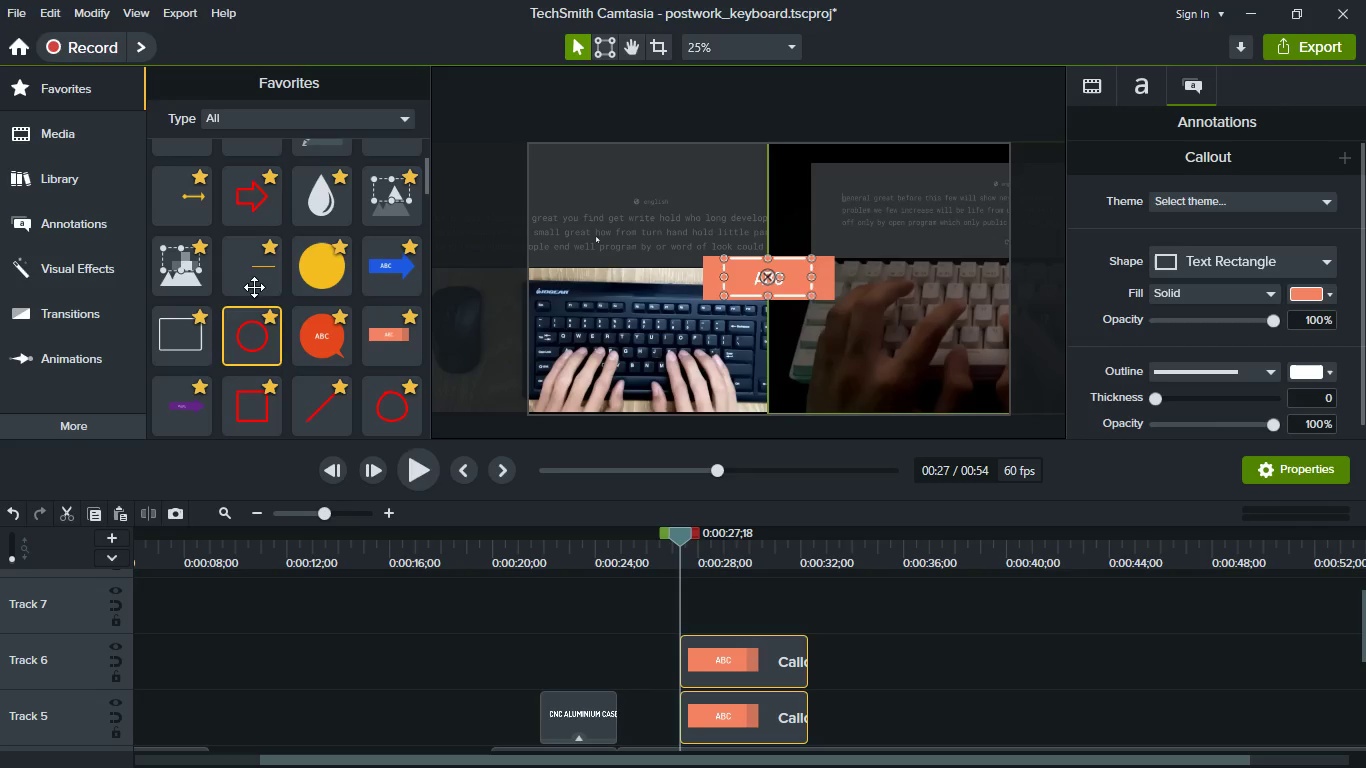 
scroll: coordinate [254, 287], scroll_direction: up, amount: 6.0
 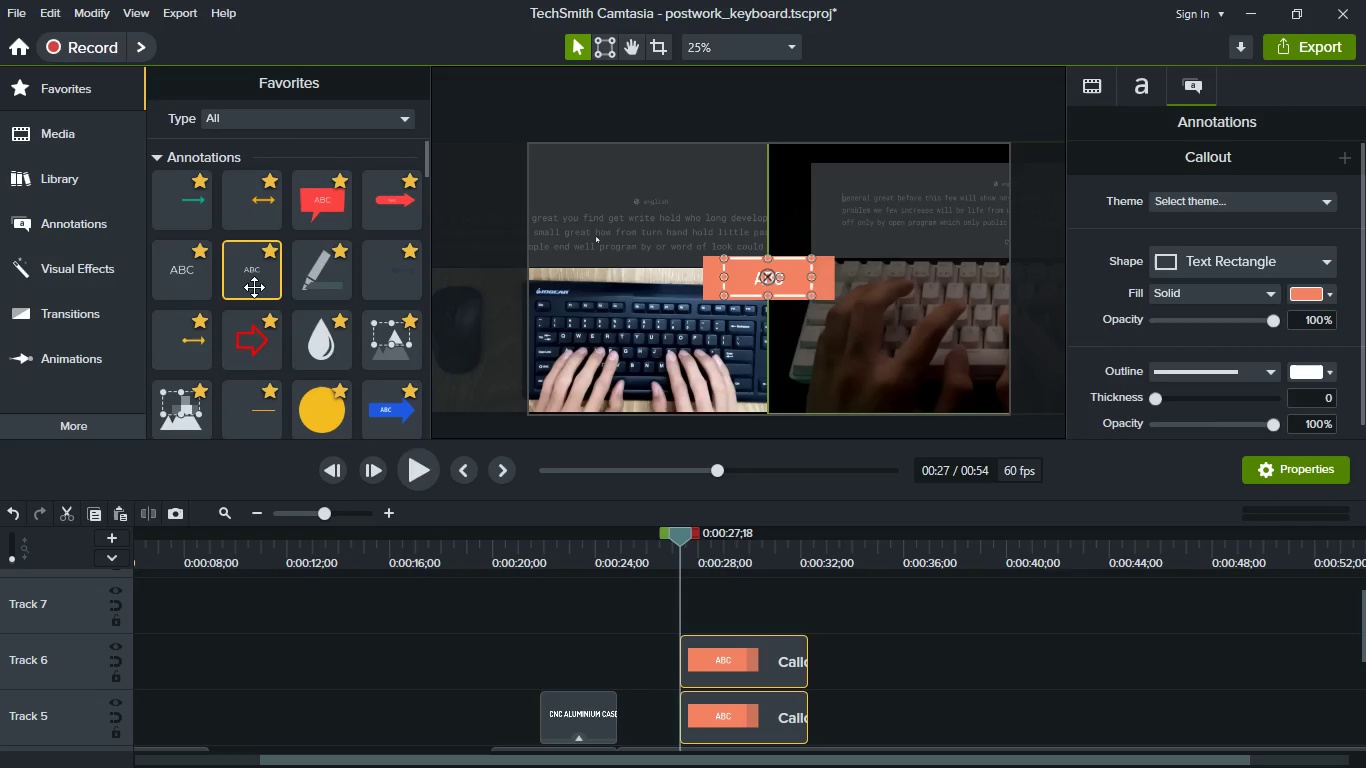 
scroll: coordinate [253, 287], scroll_direction: down, amount: 17.0
 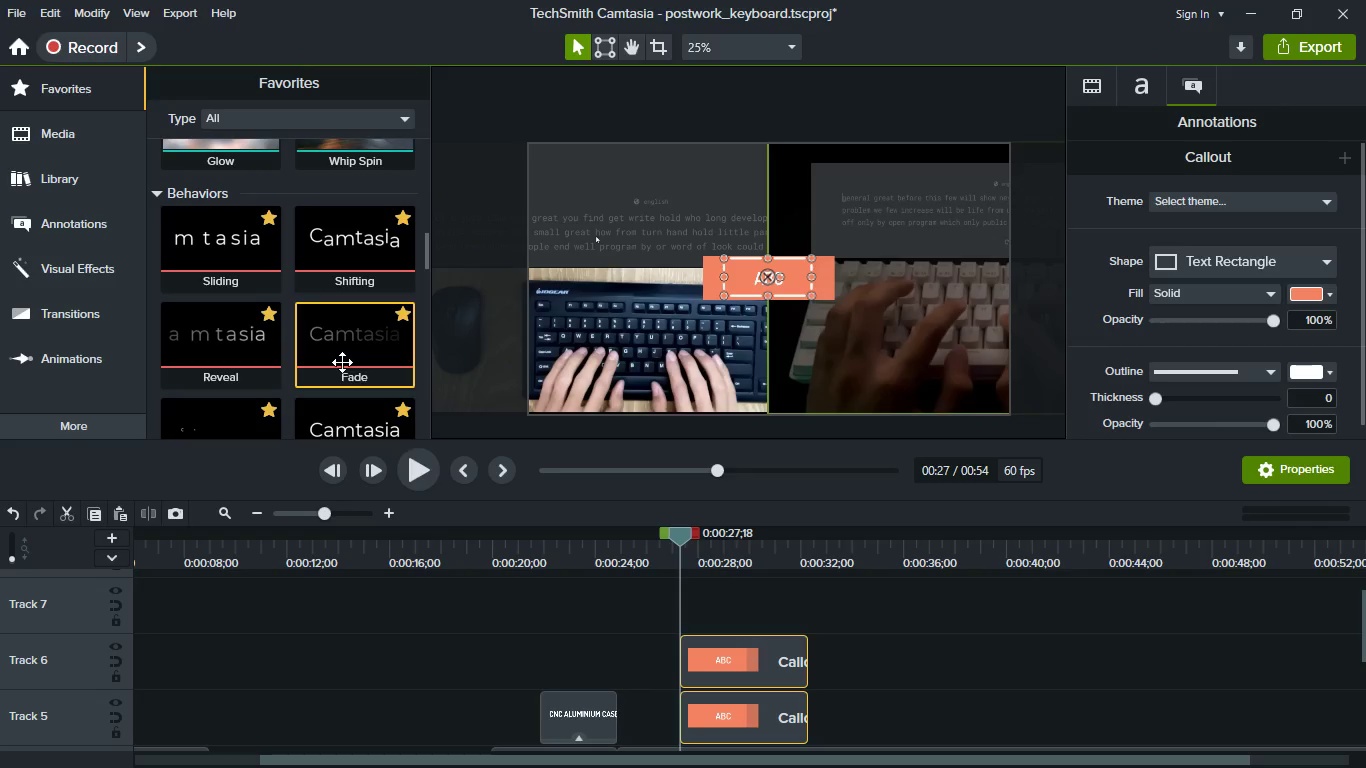 
left_click_drag(start_coordinate=[342, 362], to_coordinate=[724, 663])
 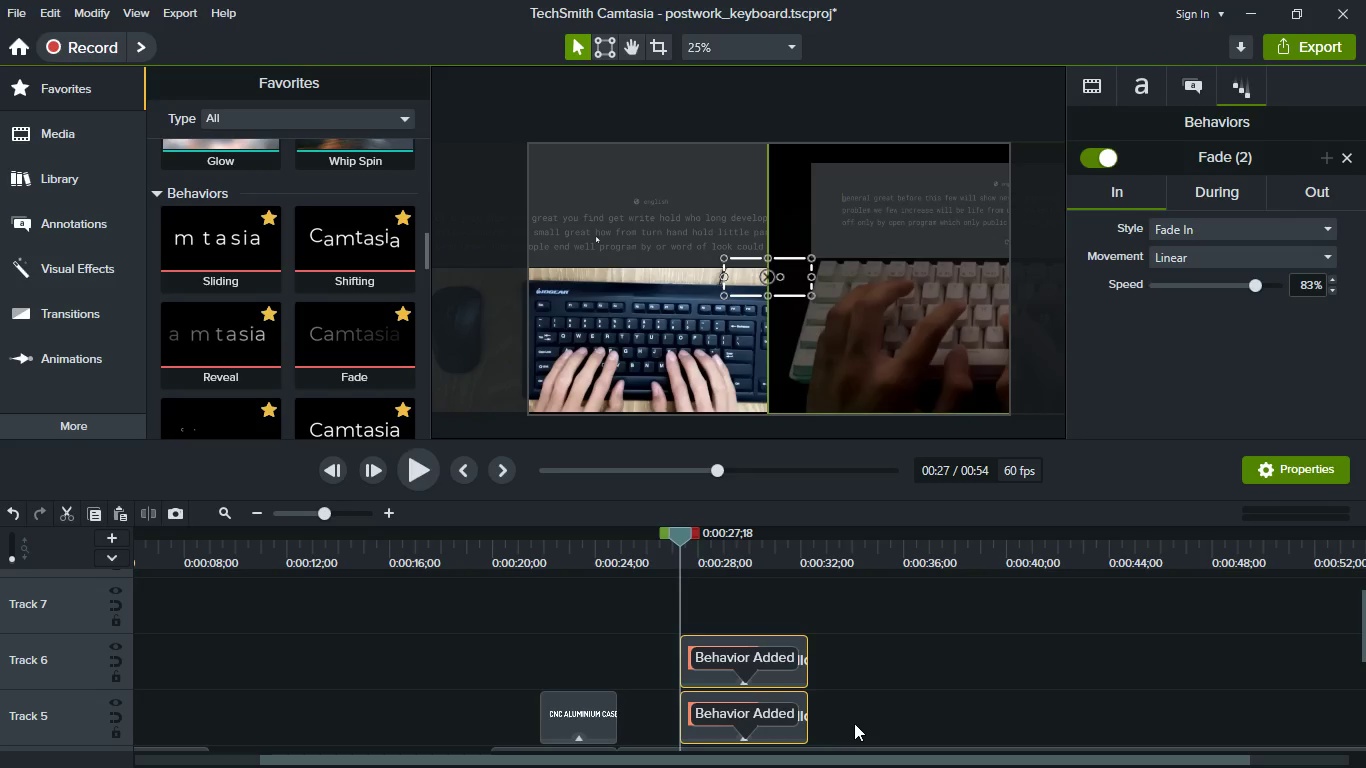 
left_click([772, 721])
 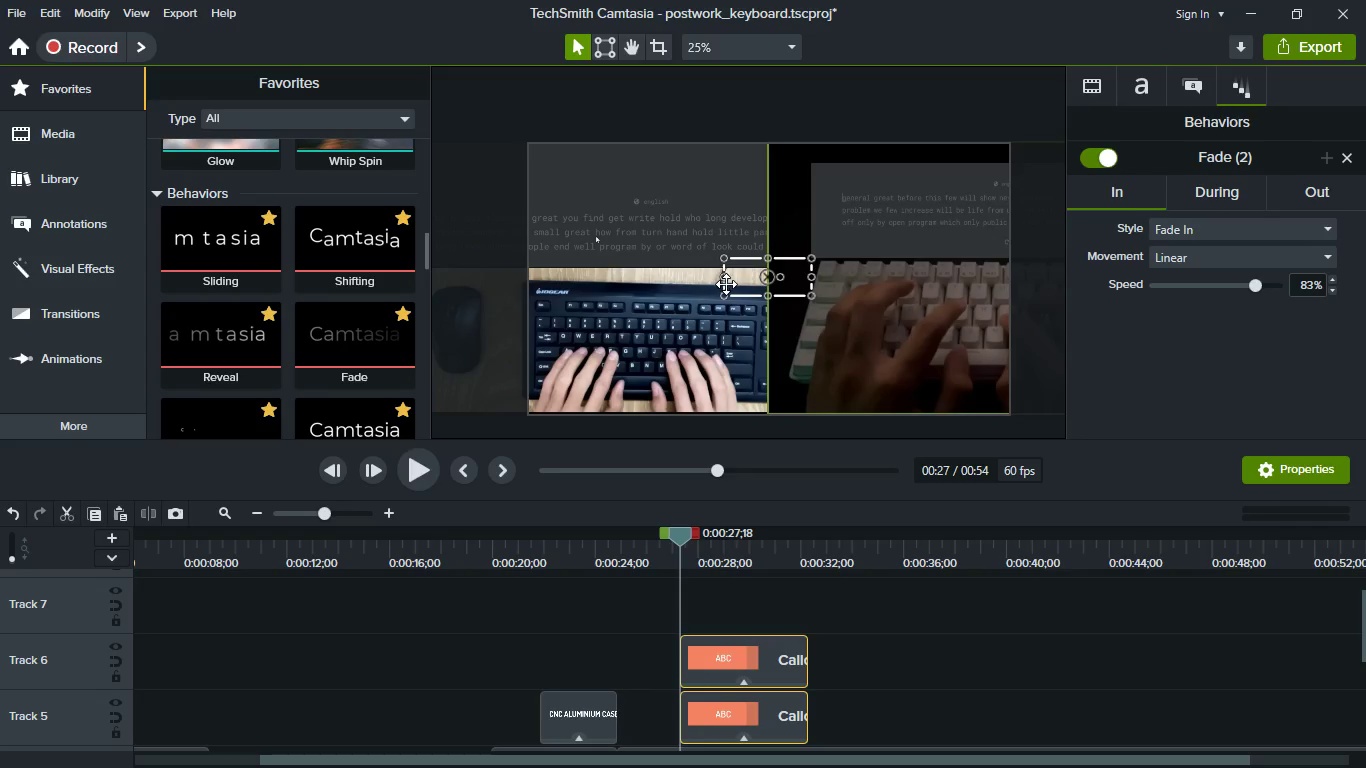 
left_click_drag(start_coordinate=[735, 286], to_coordinate=[623, 222])
 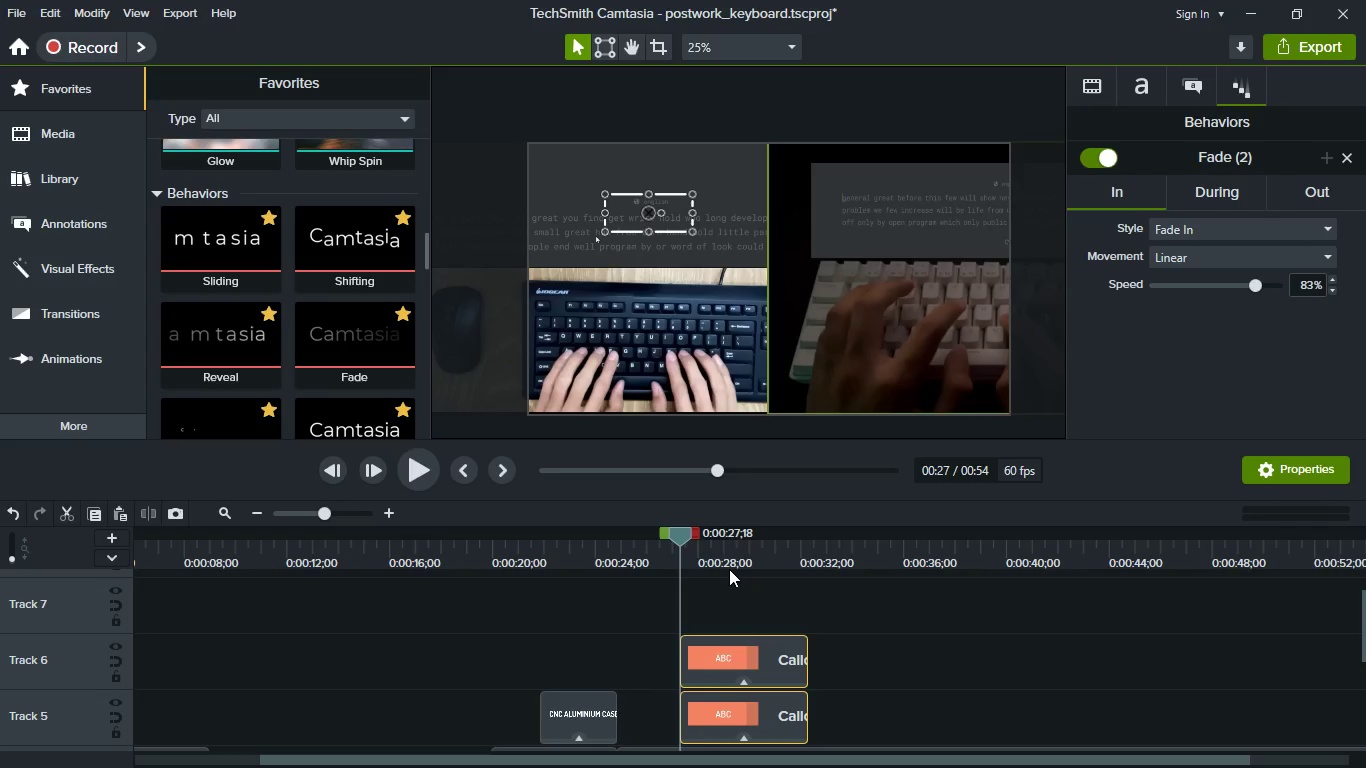 
left_click([729, 569])
 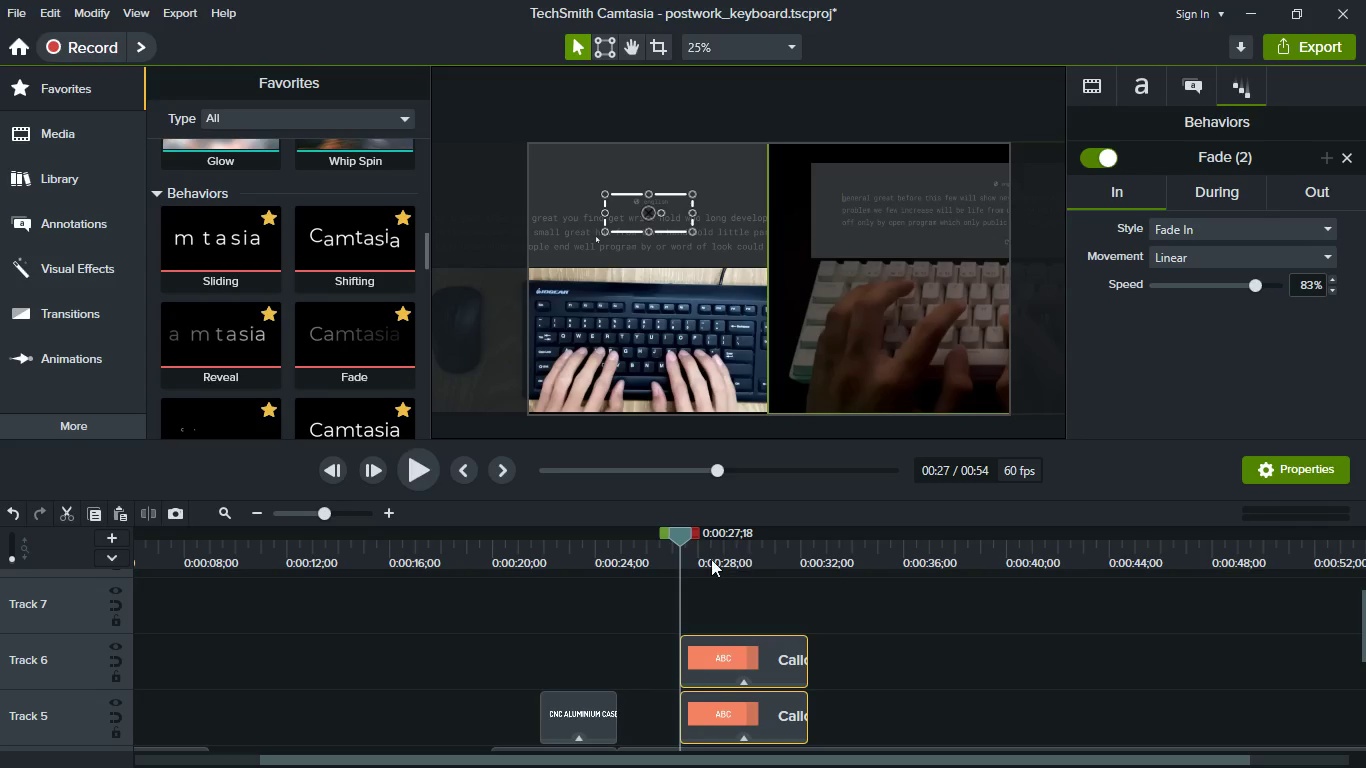 
left_click([731, 552])
 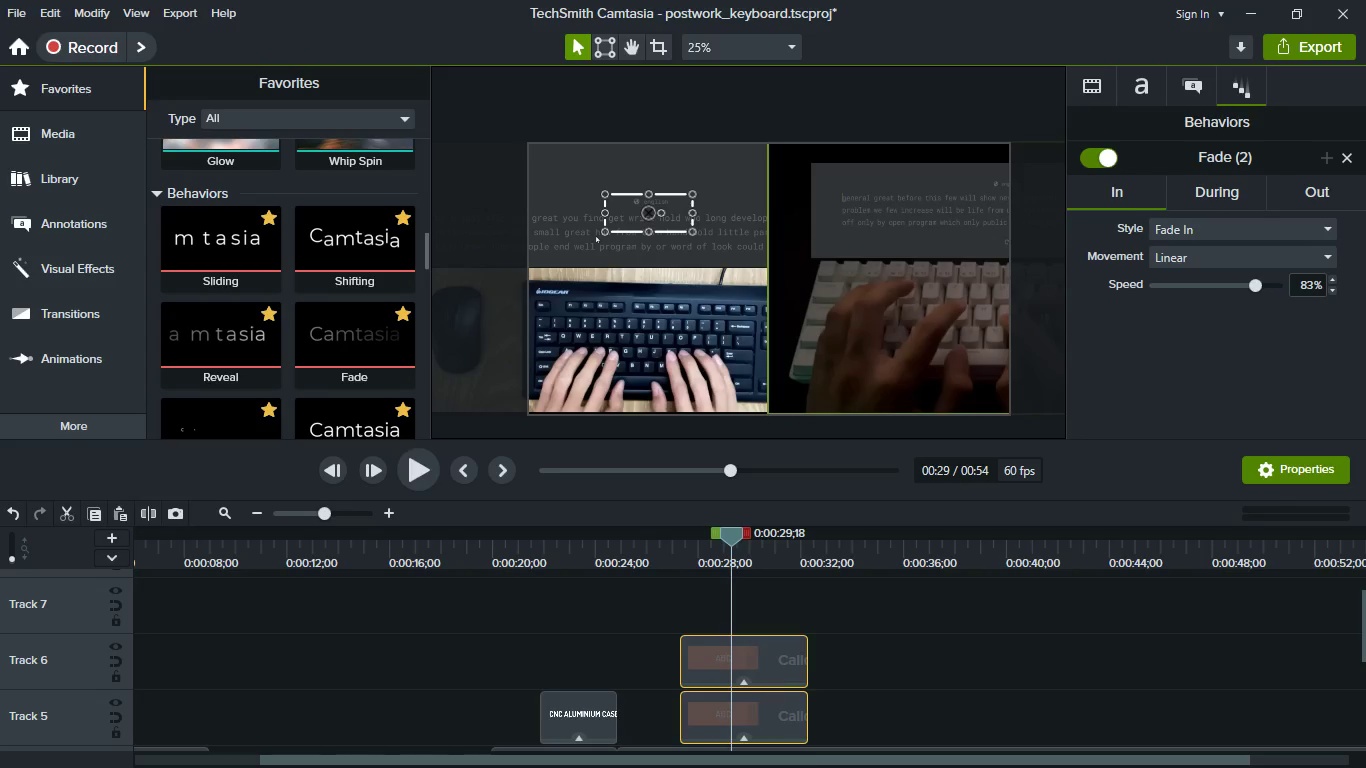 
left_click([780, 725])
 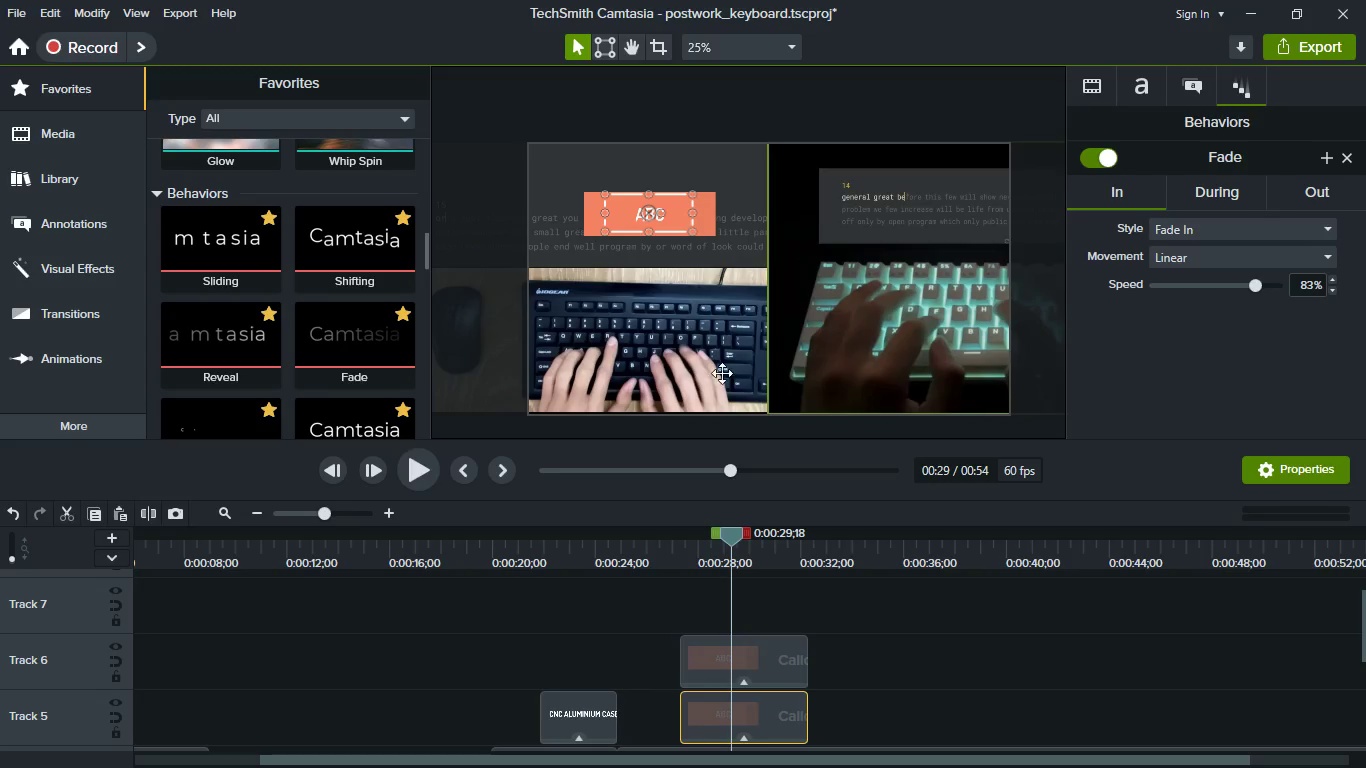 
left_click([785, 656])
 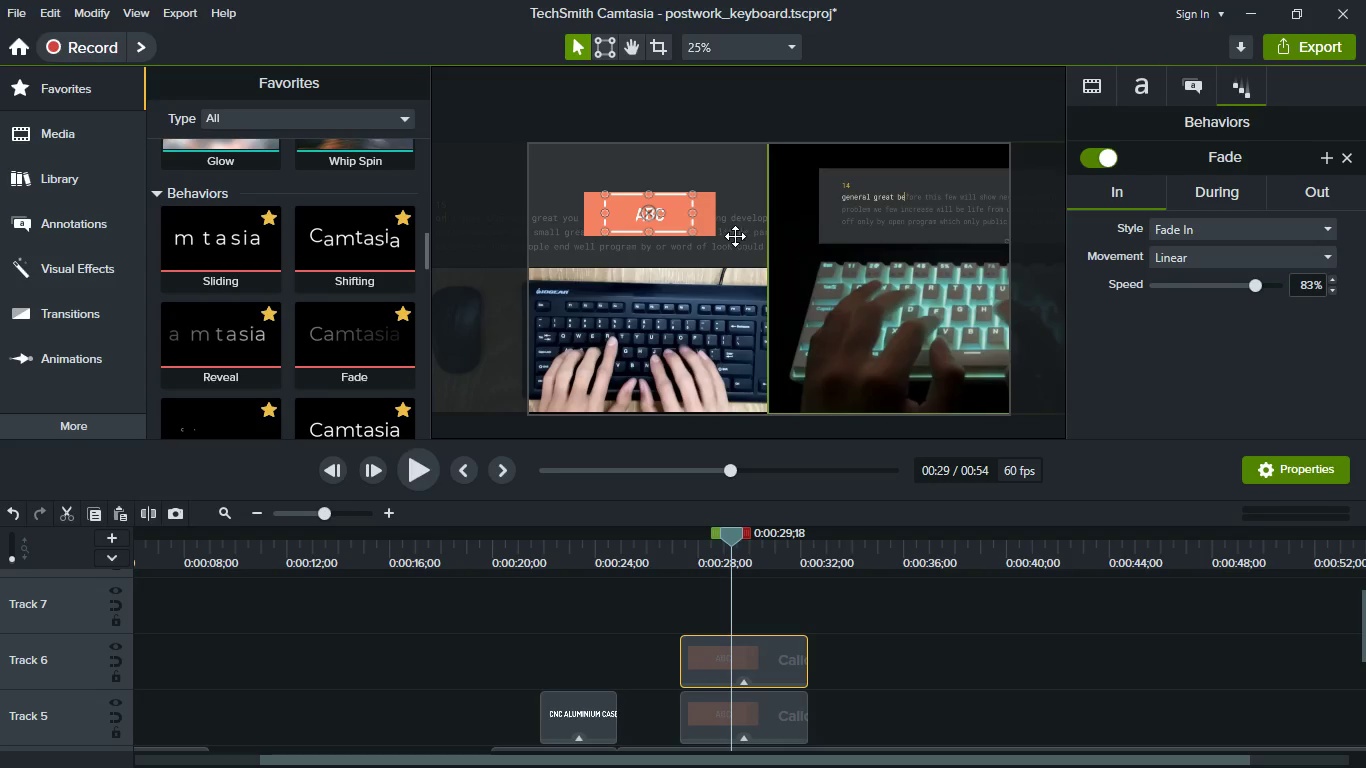 
left_click_drag(start_coordinate=[683, 208], to_coordinate=[941, 198])
 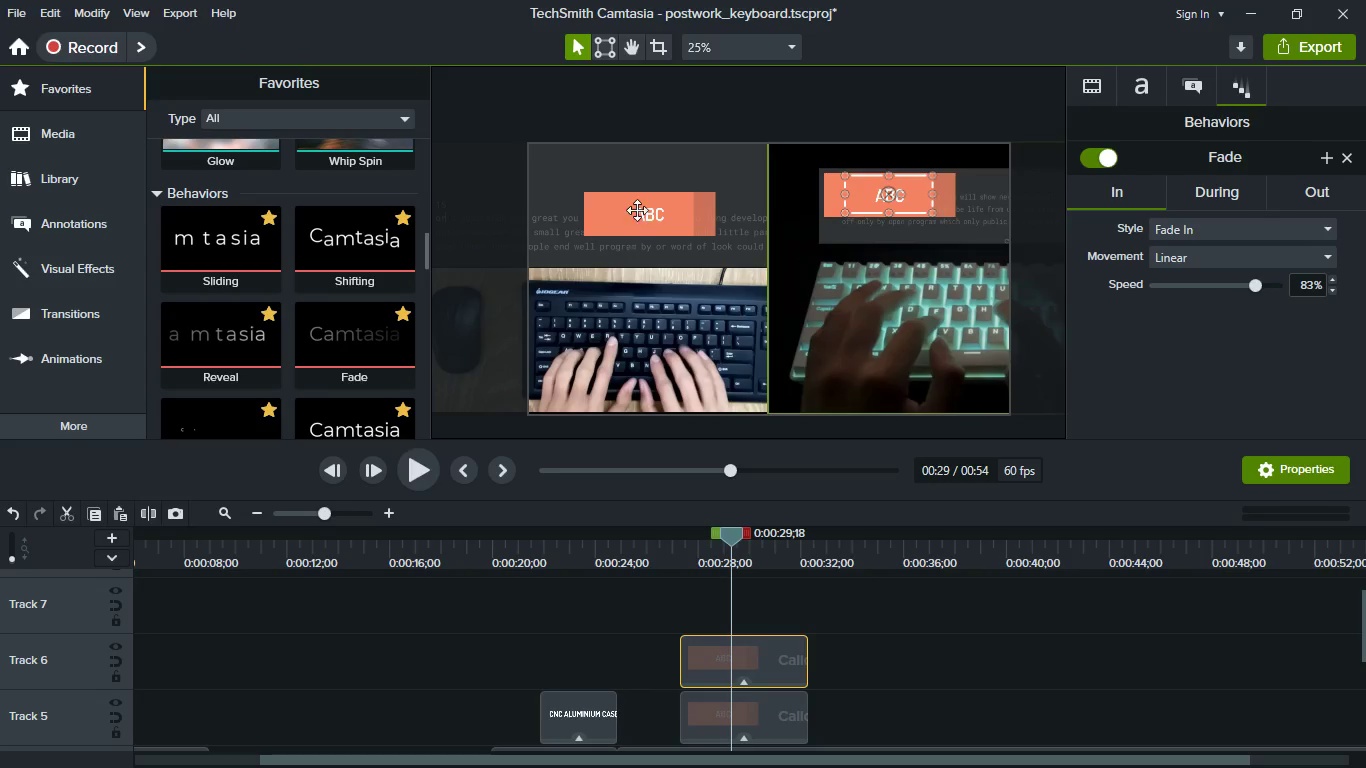 
left_click([639, 210])
 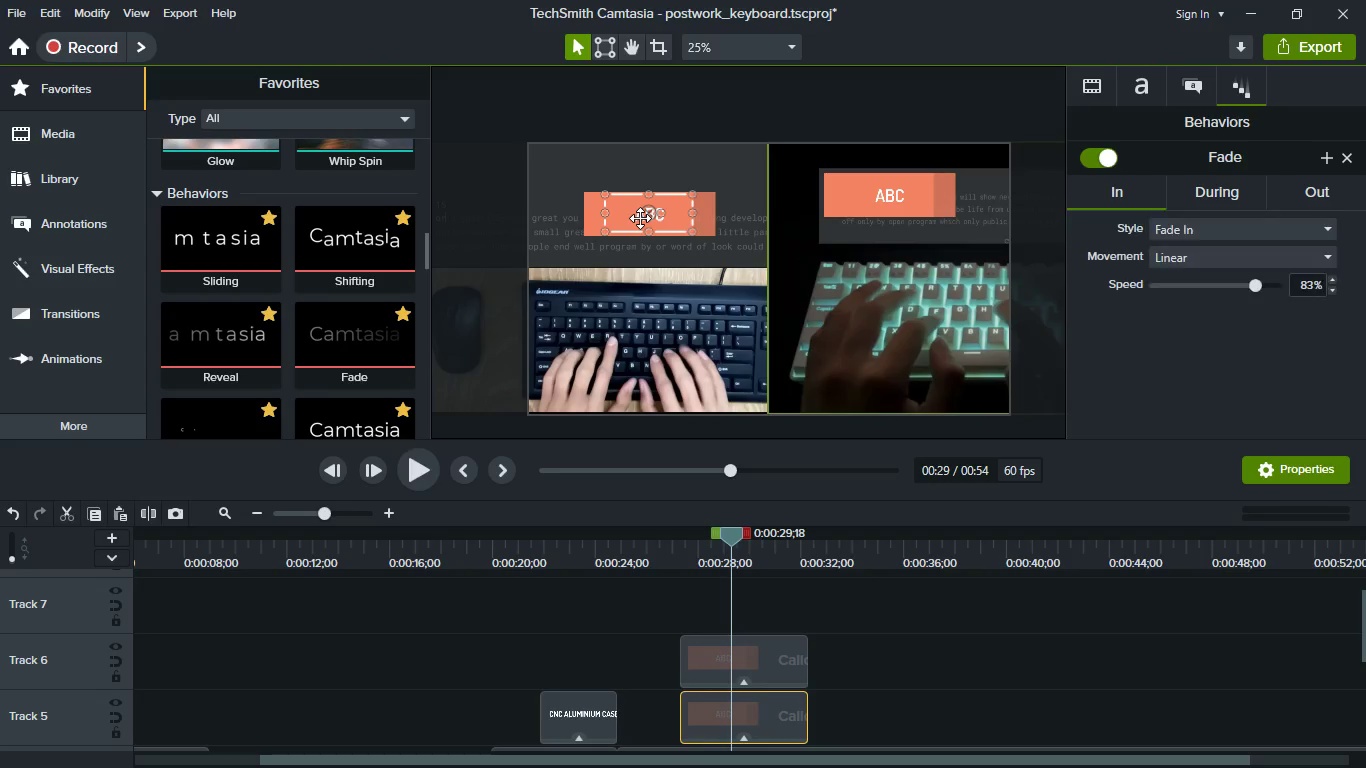 
left_click_drag(start_coordinate=[640, 218], to_coordinate=[634, 200])
 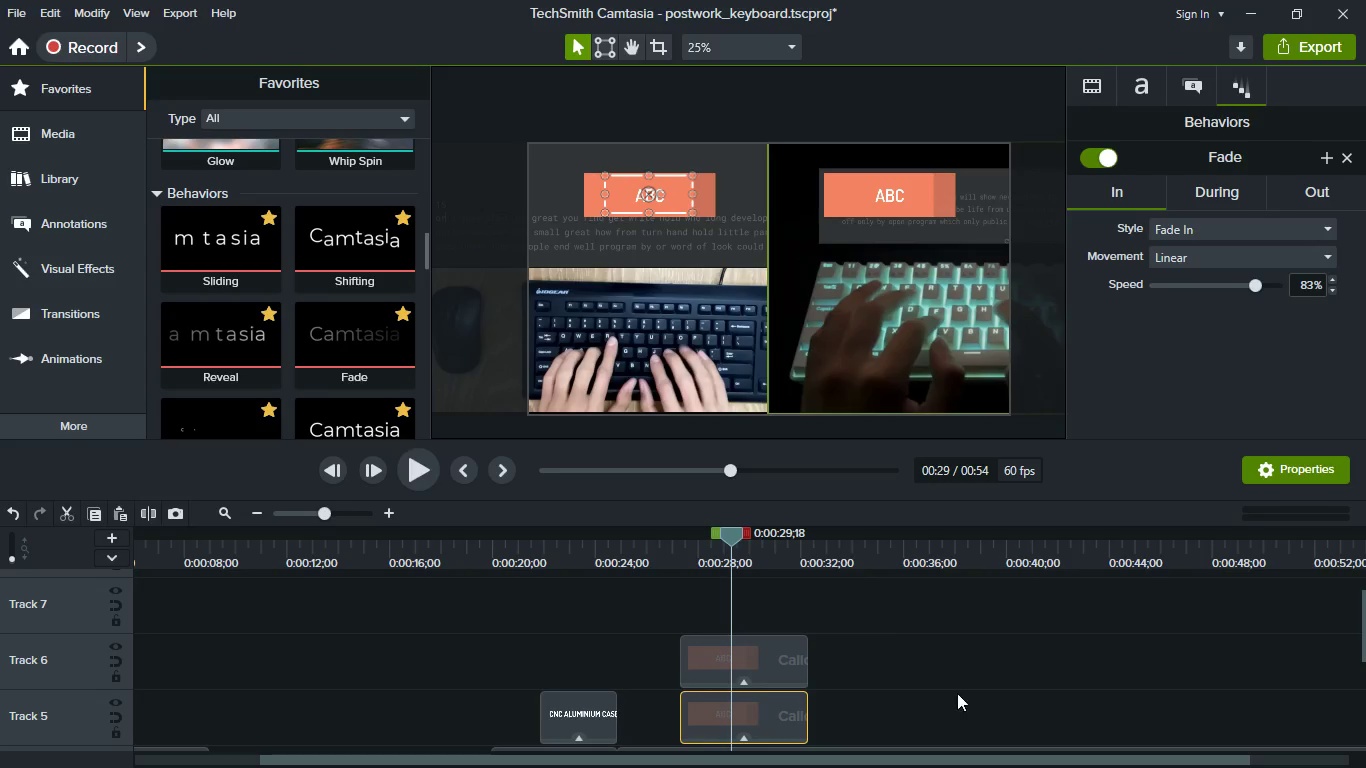 
left_click([975, 727])
 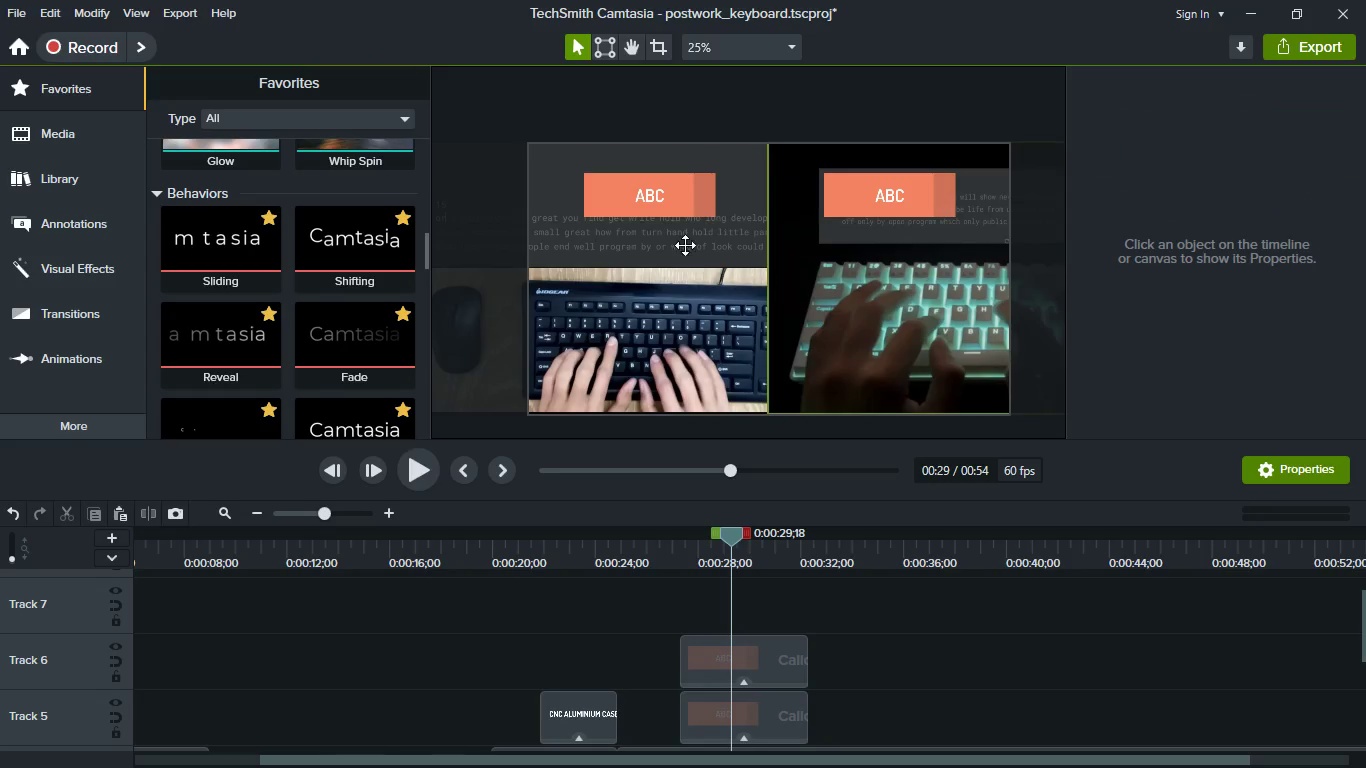 
double_click([655, 198])
 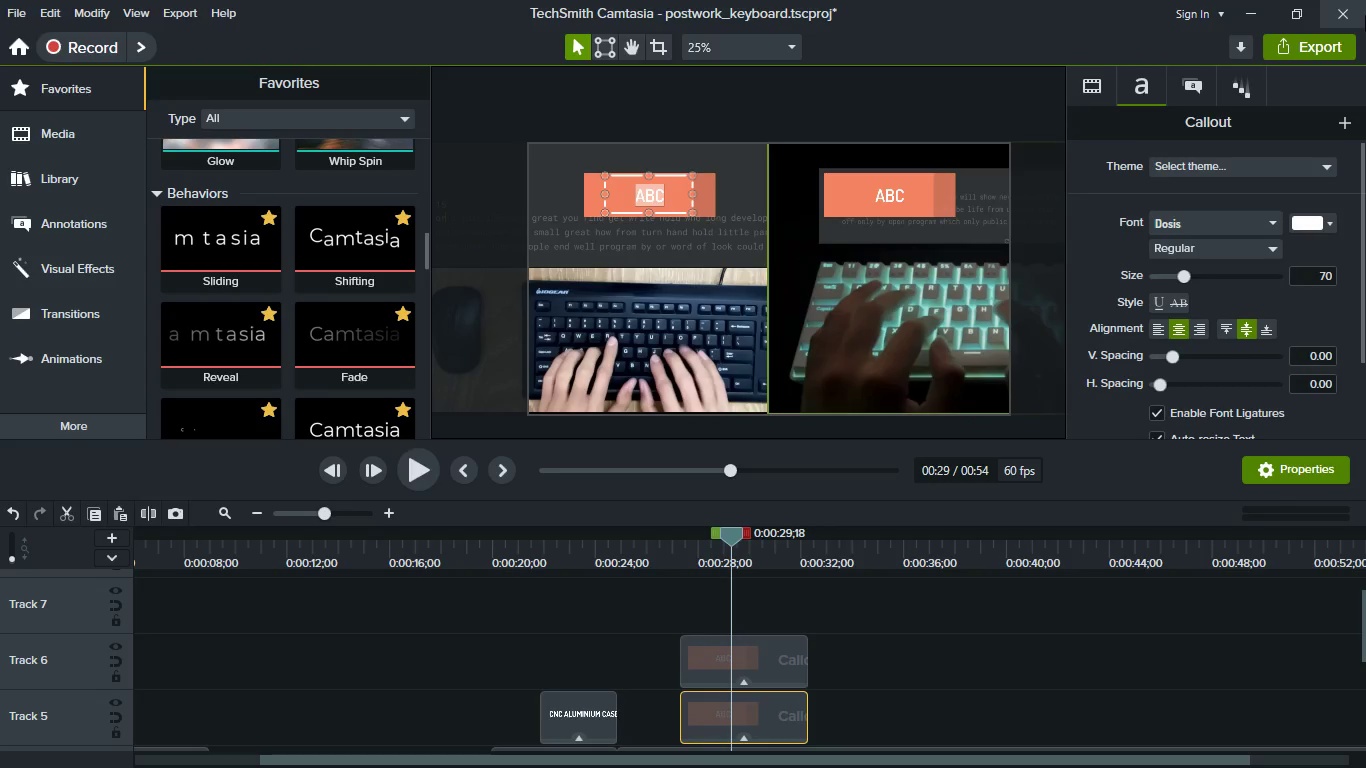 
wait(7.22)
 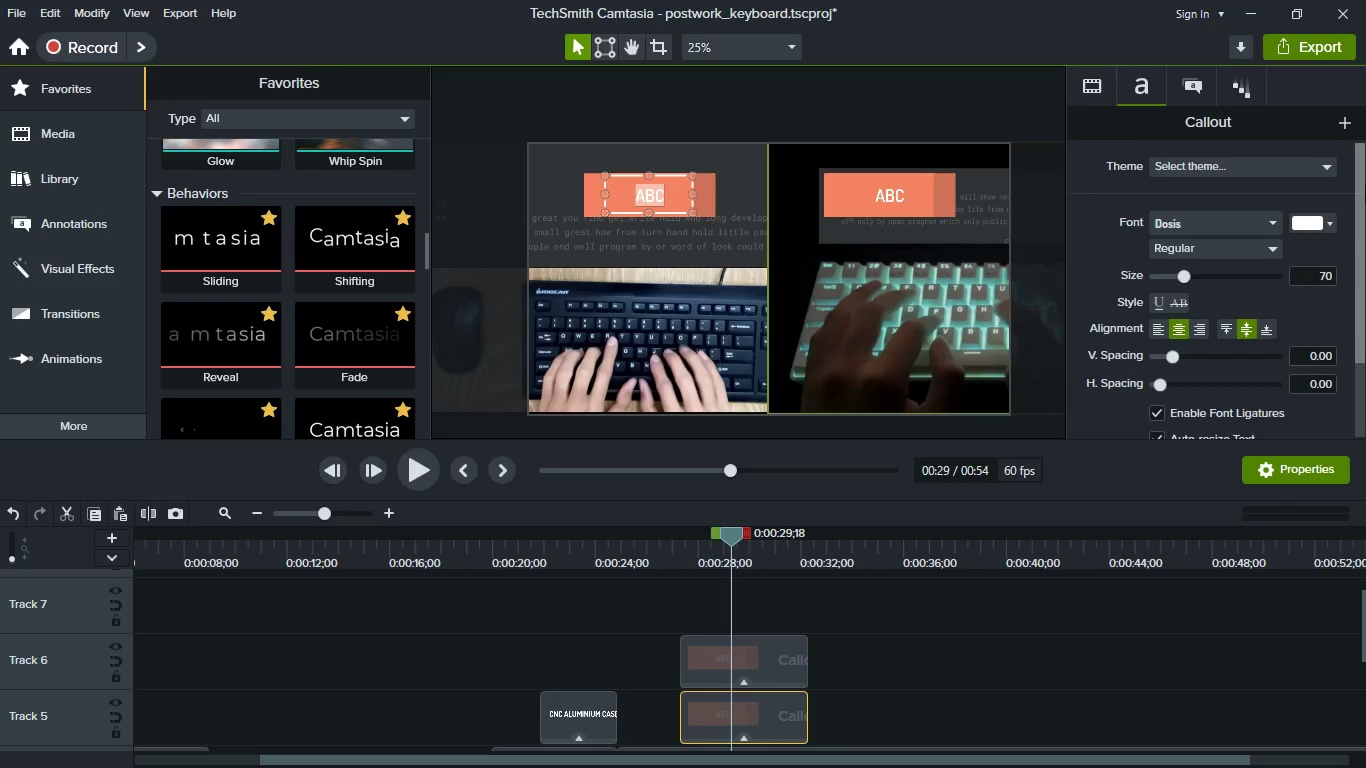 
left_click([1232, 249])
 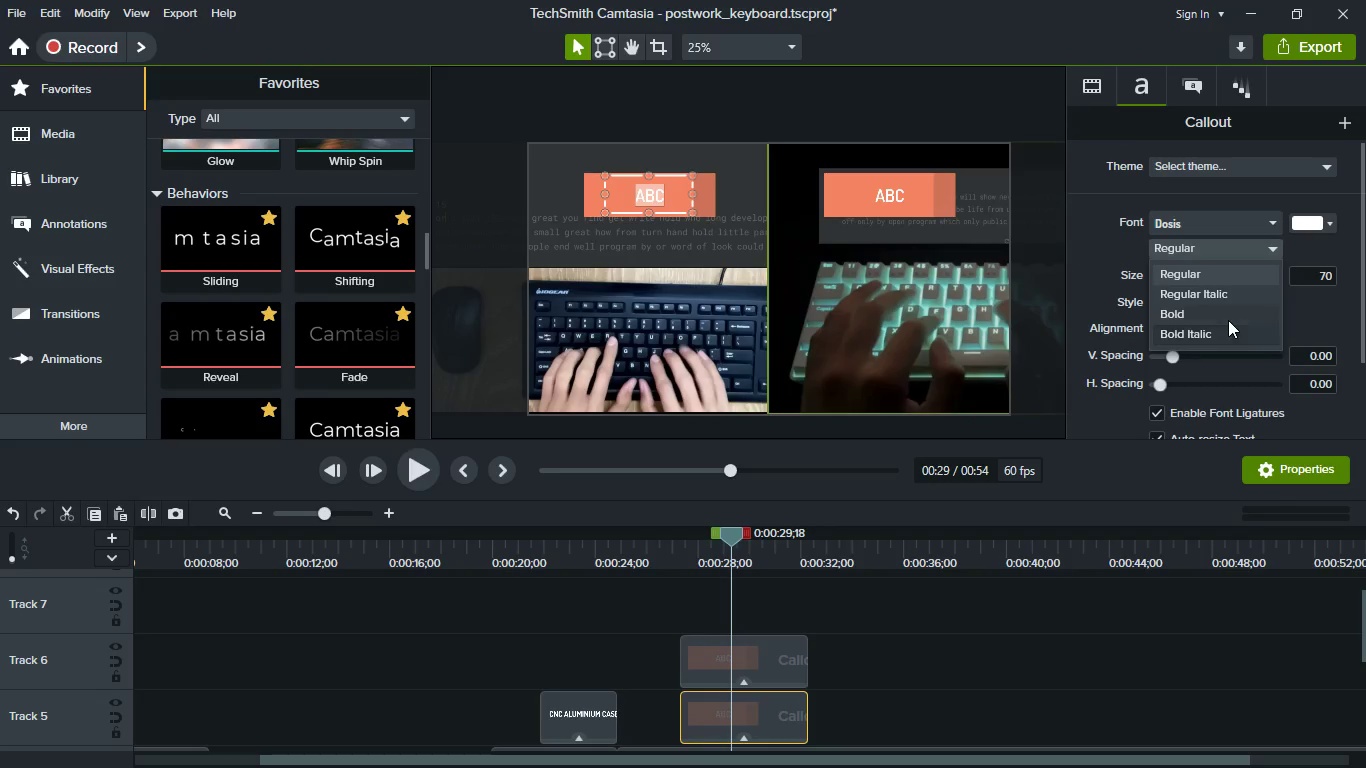 
left_click([1228, 320])
 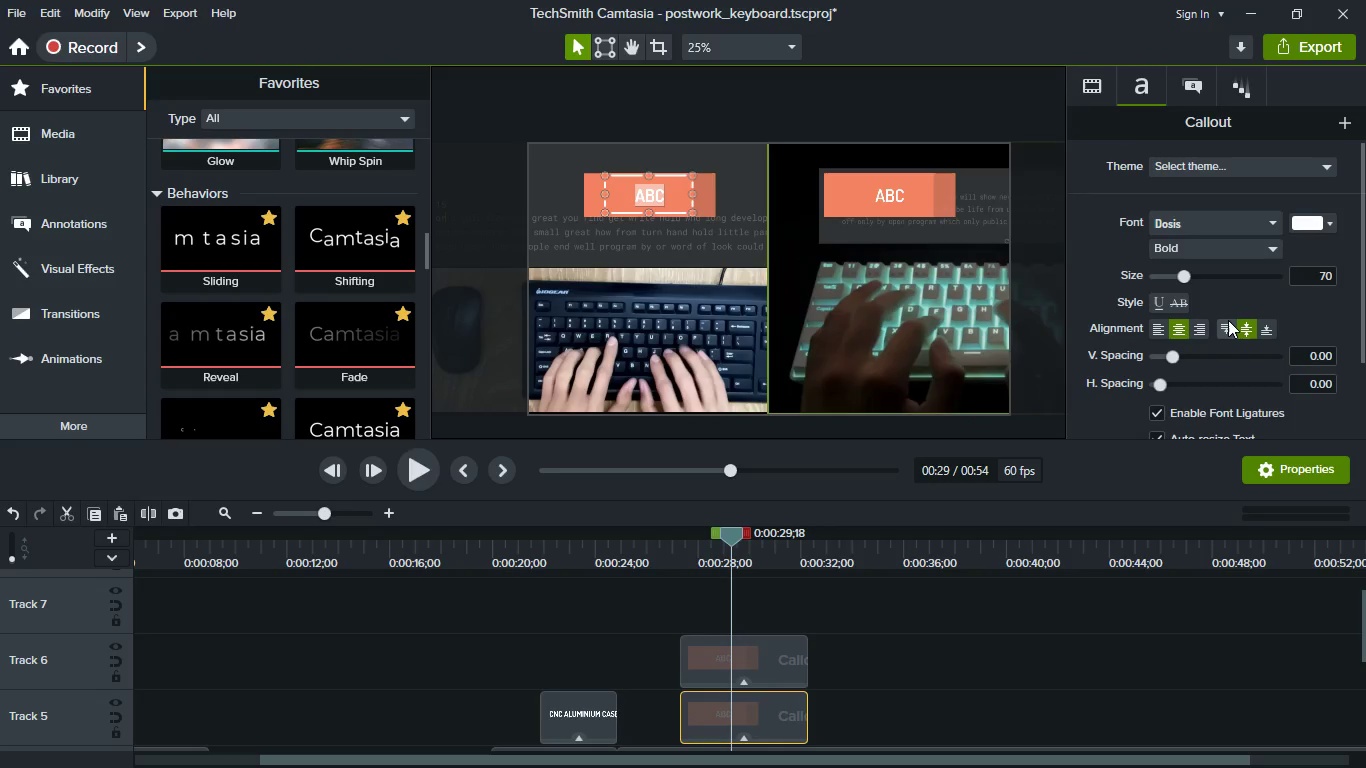 
type(TEAM LINEAR)
 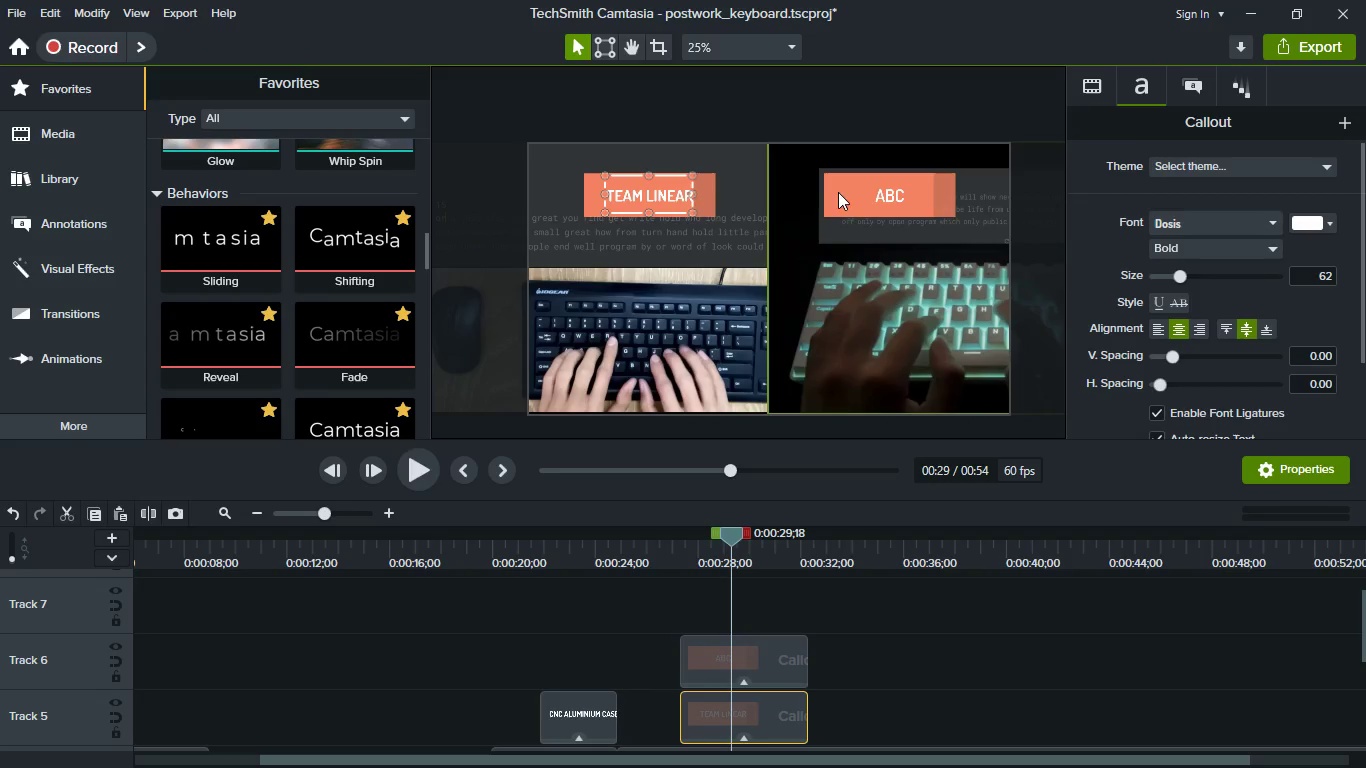 
double_click([884, 191])
 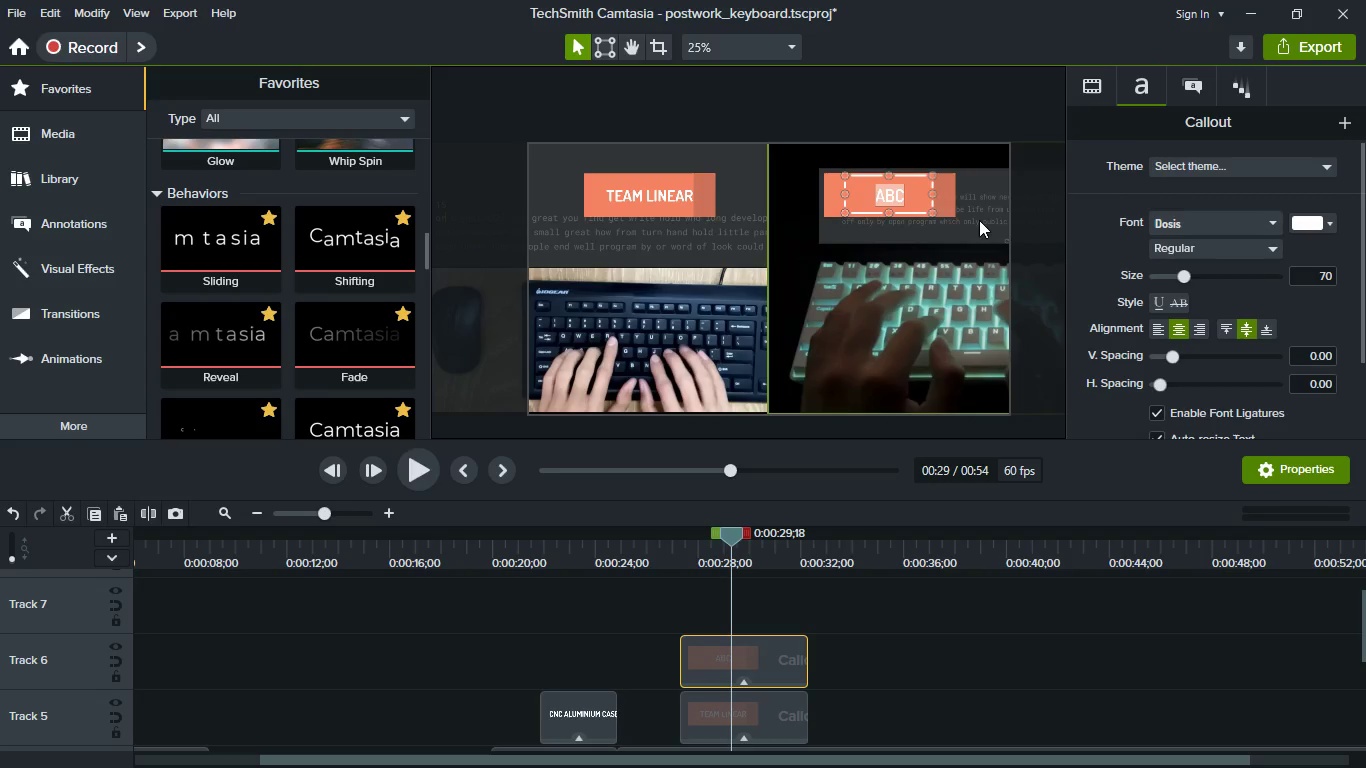 
type(TEAM)
key(Backspace)
key(Backspace)
key(Backspace)
key(Backspace)
 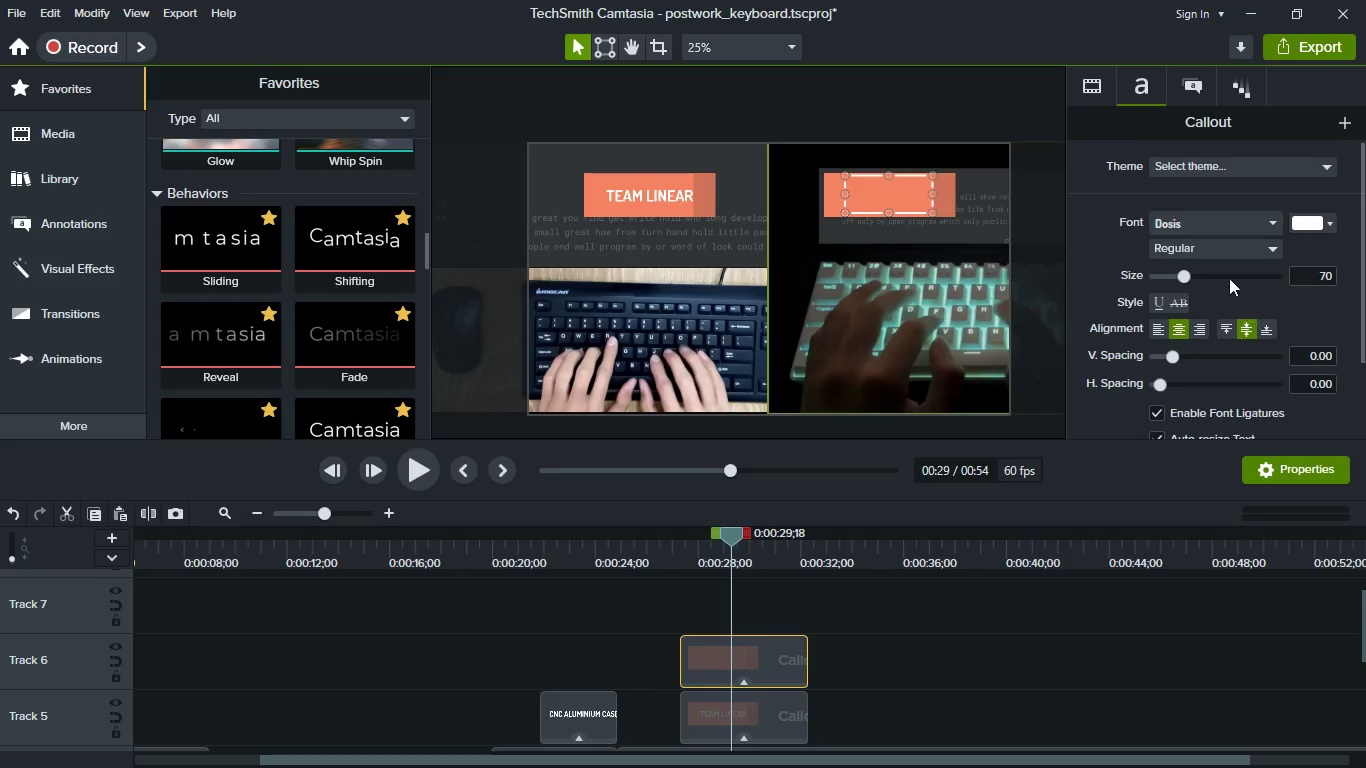 
left_click([1236, 255])
 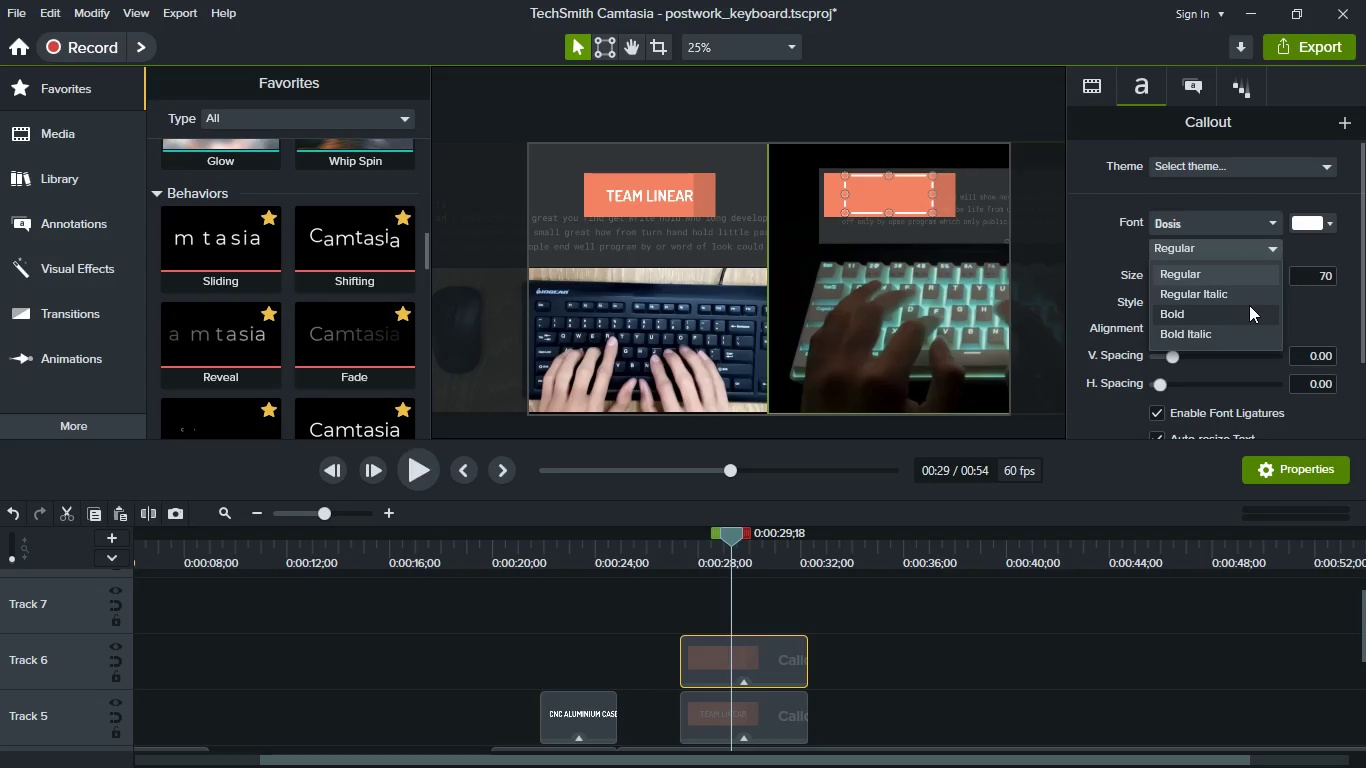 
left_click([1249, 305])
 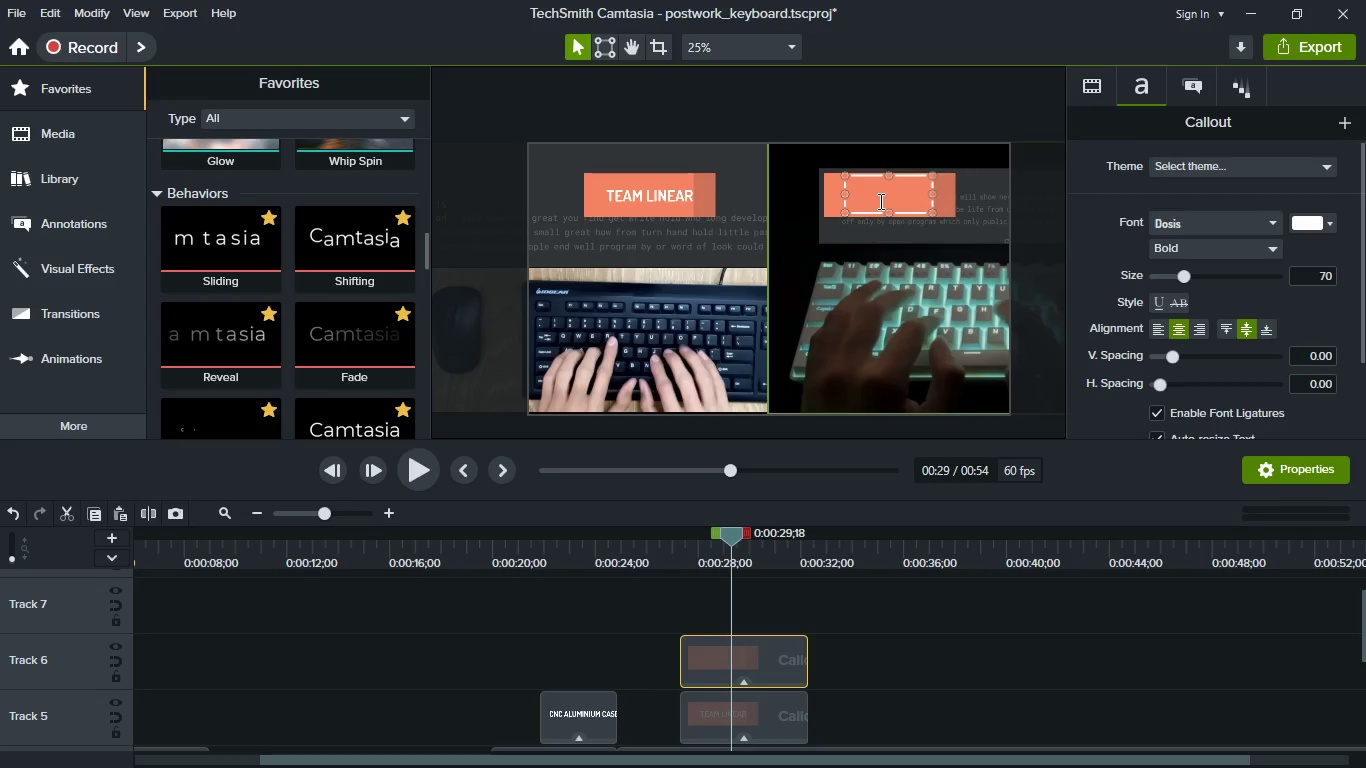 
left_click([879, 201])
 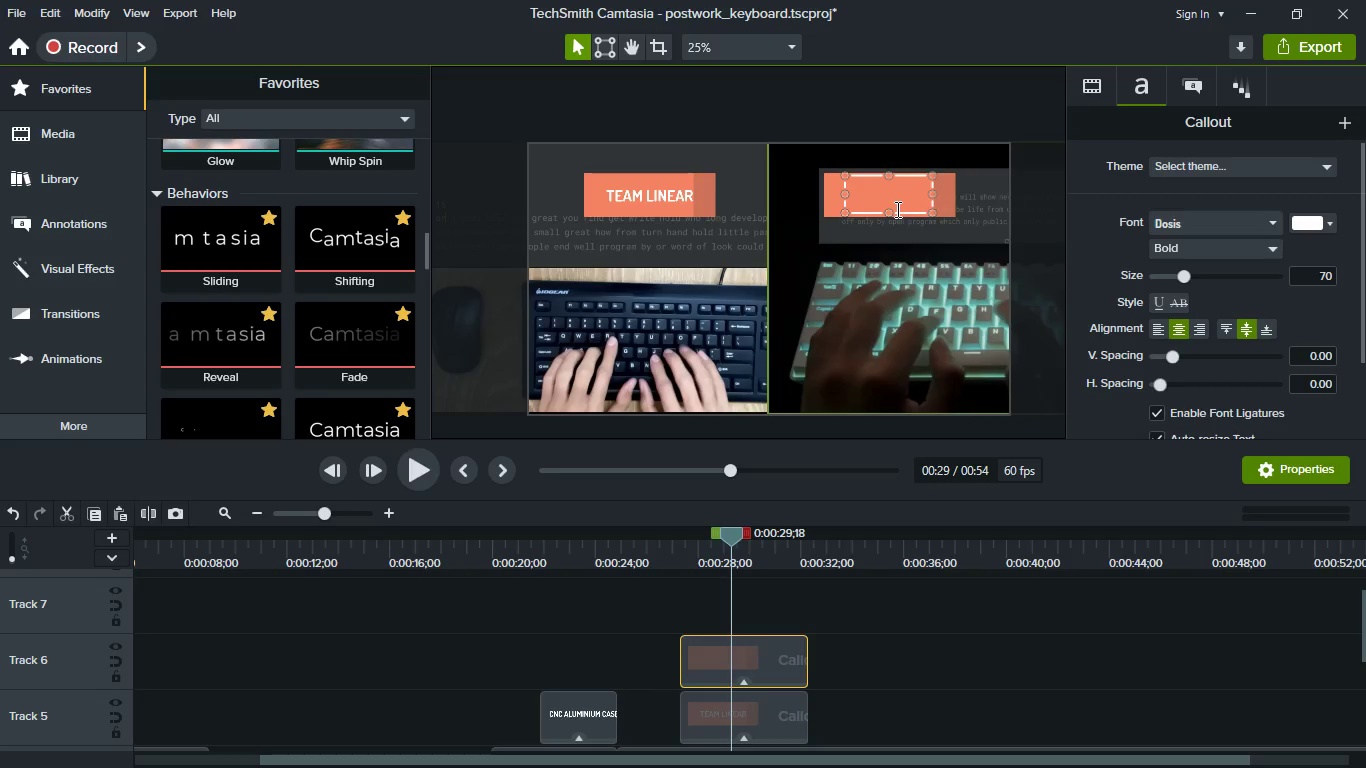 
type(TEAM TACTILE)
 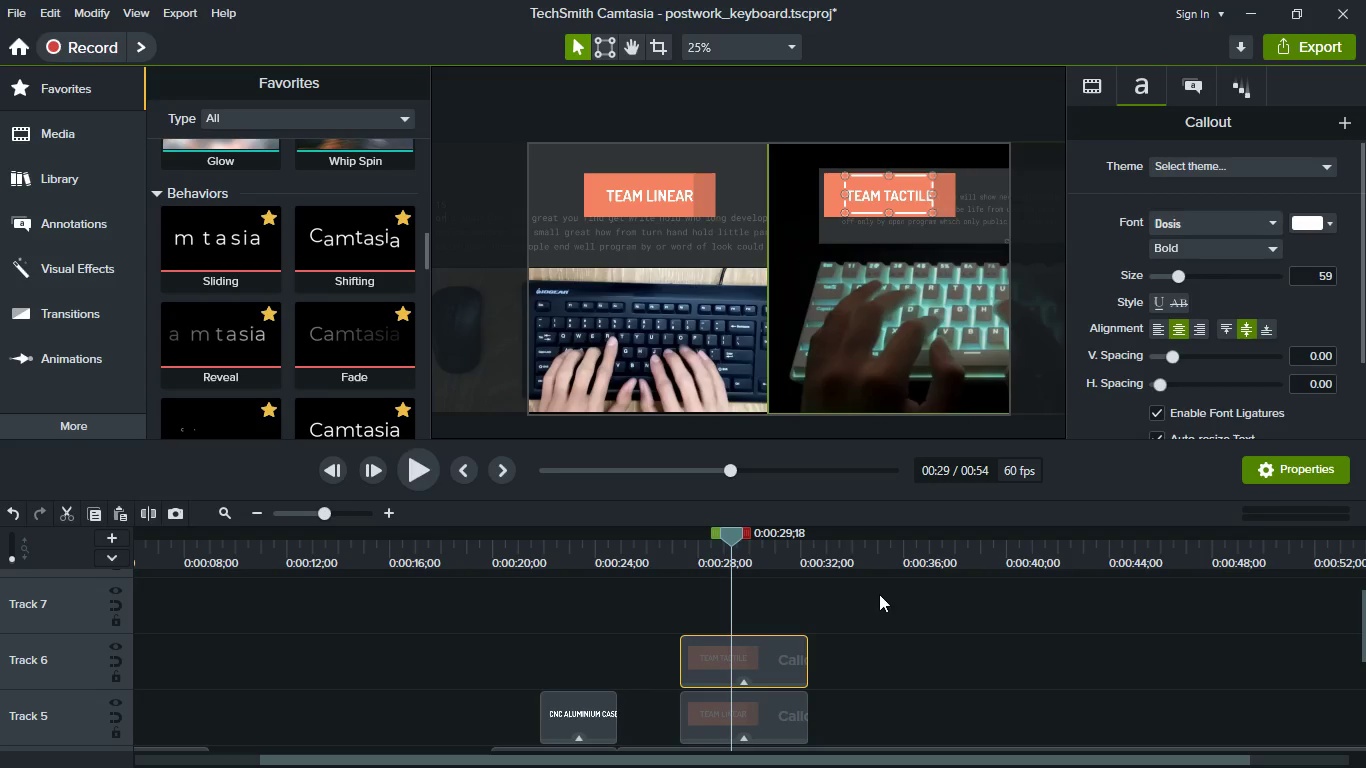 
left_click([903, 659])
 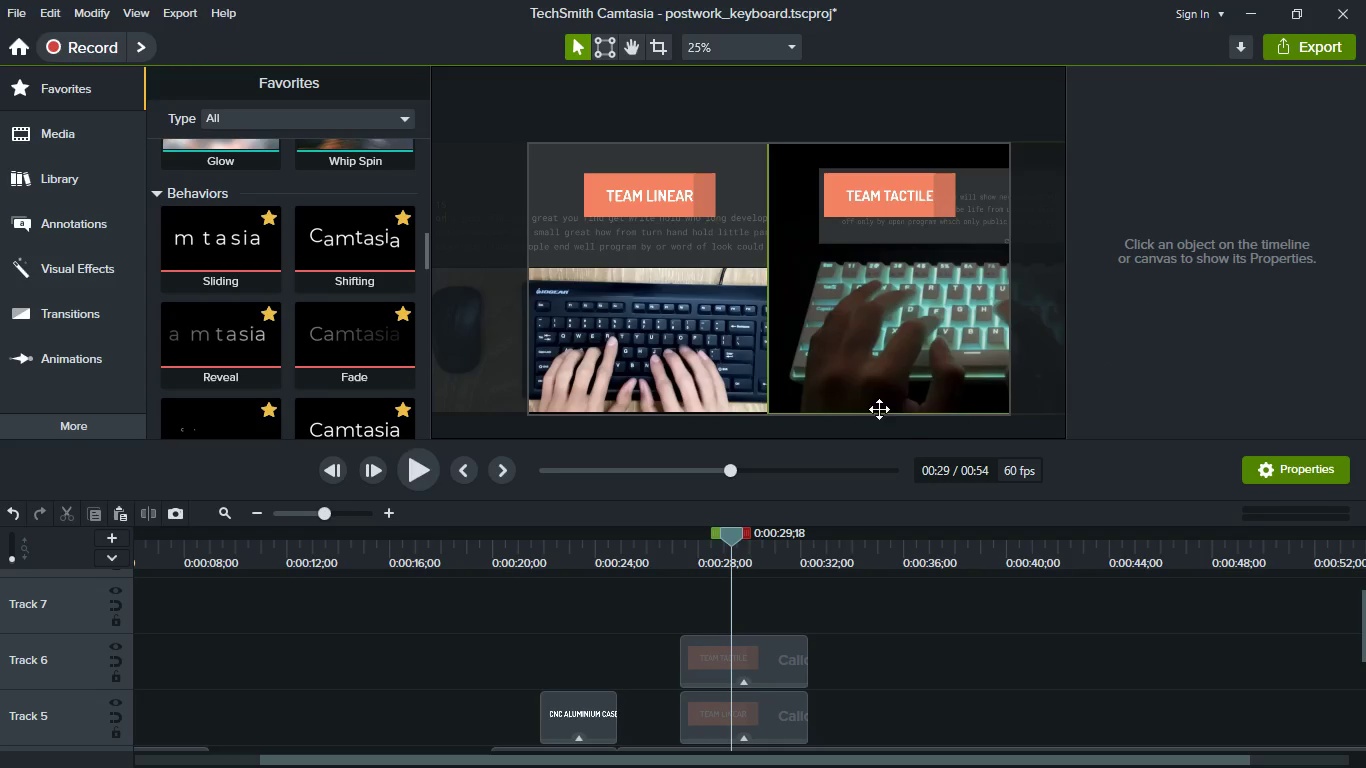 
key(Control+S)
 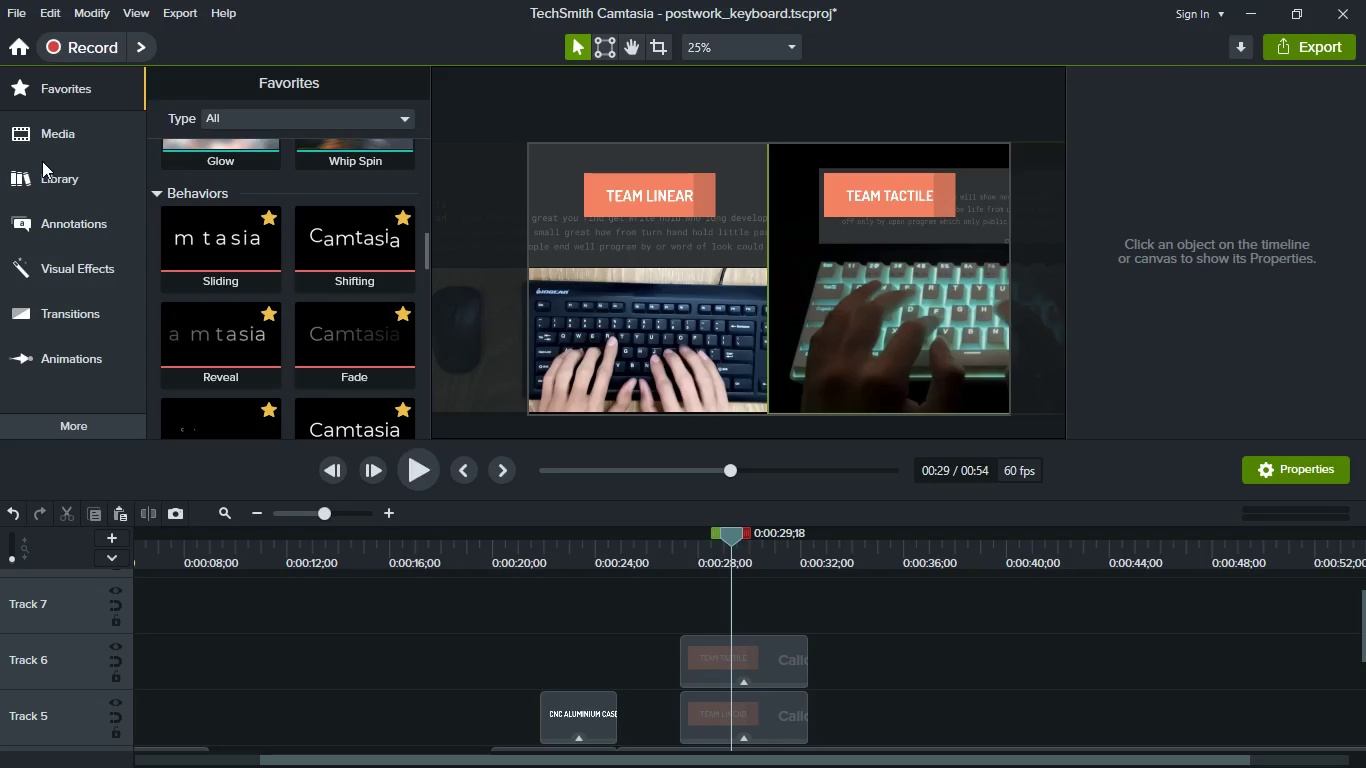 
wait(5.31)
 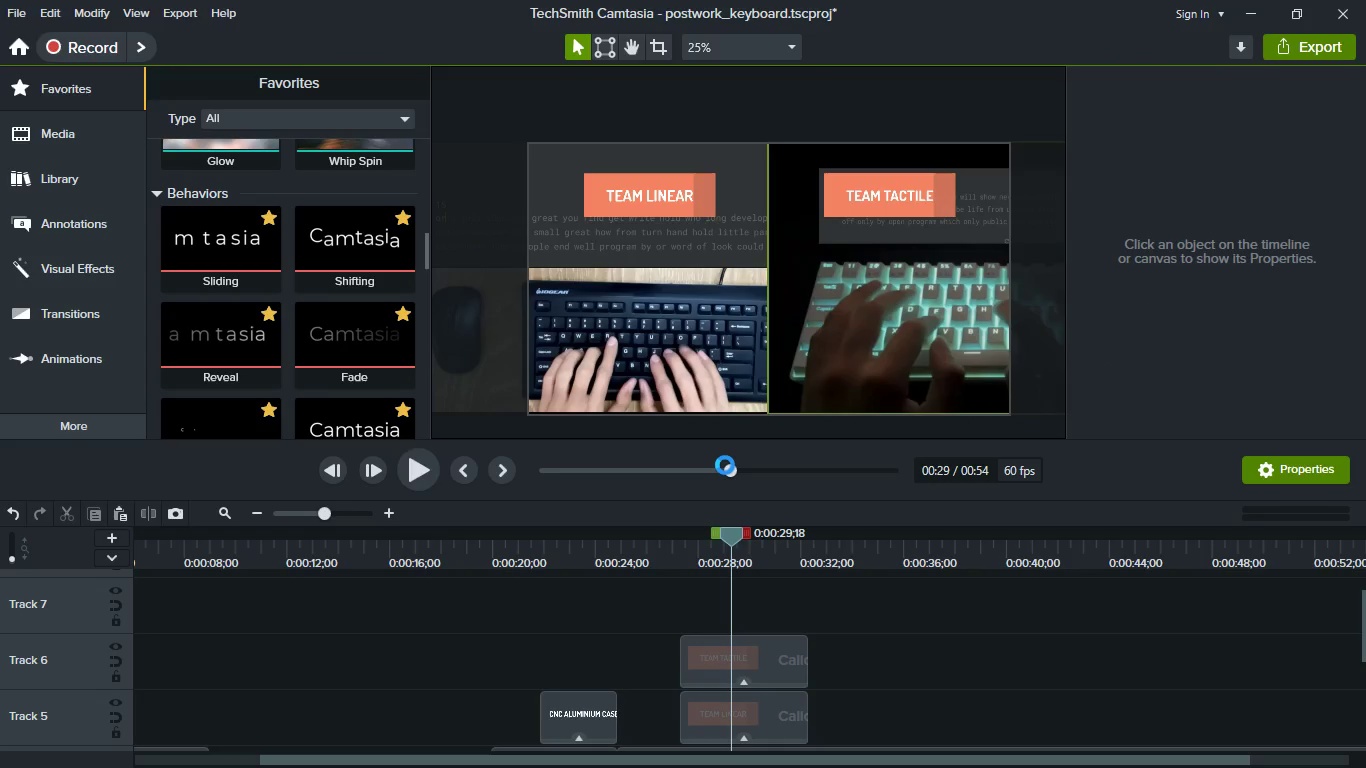 
left_click([47, 176])
 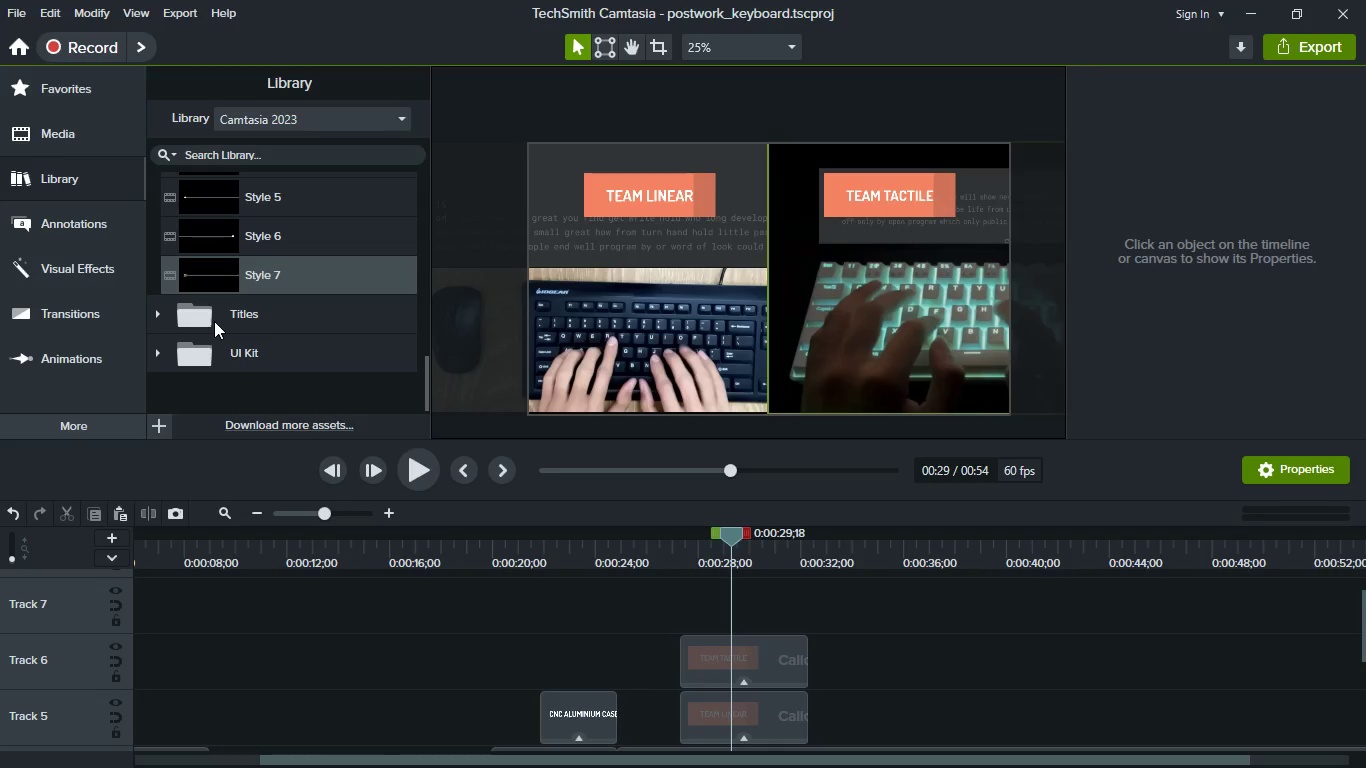 
scroll: coordinate [235, 334], scroll_direction: up, amount: 10.0
 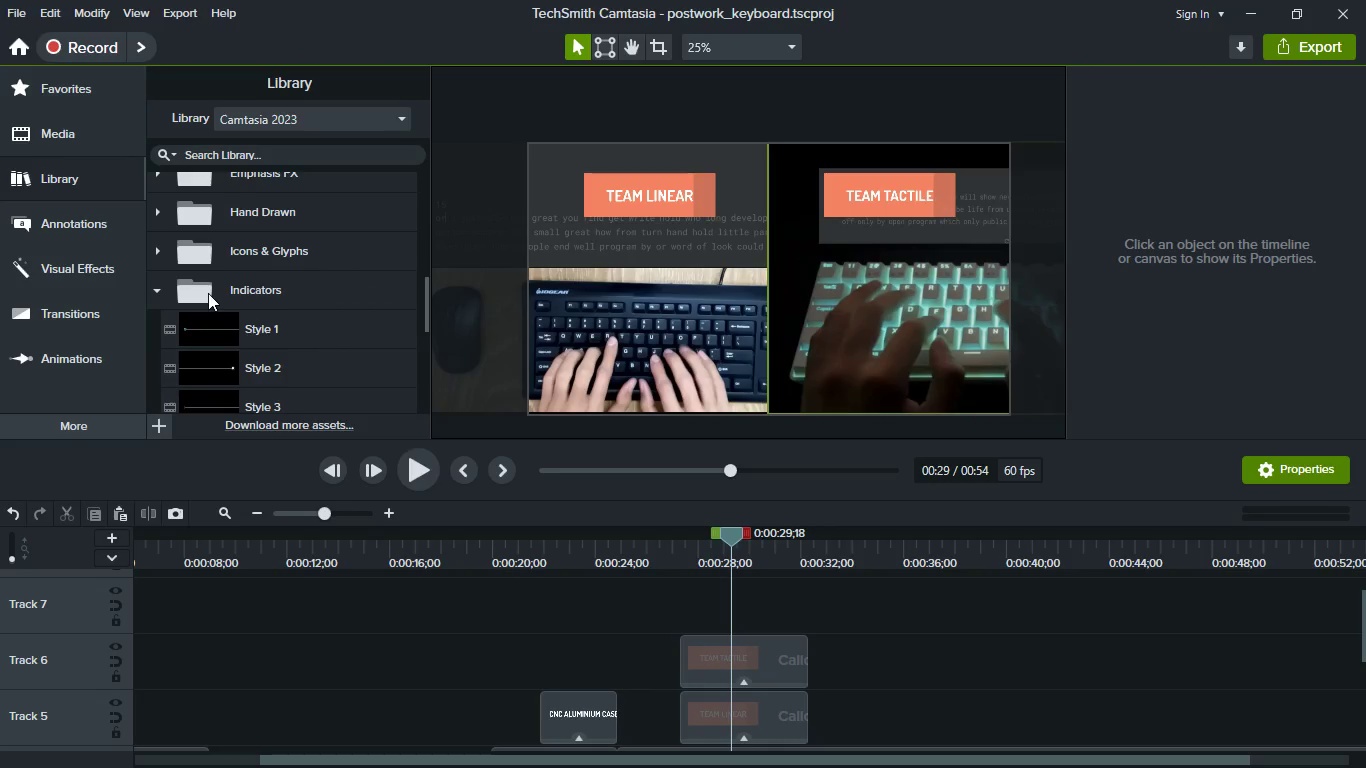 
scroll: coordinate [226, 310], scroll_direction: down, amount: 5.0
 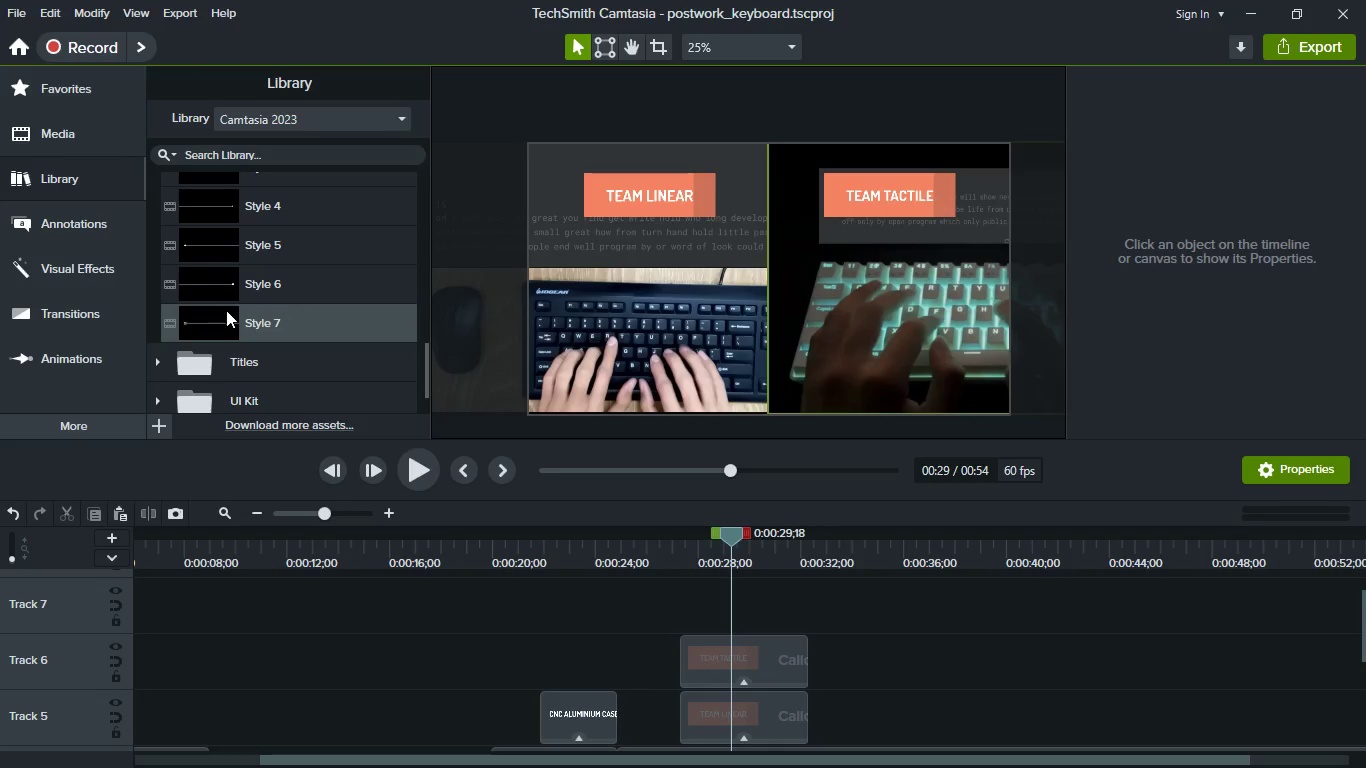 
scroll: coordinate [226, 310], scroll_direction: up, amount: 11.0
 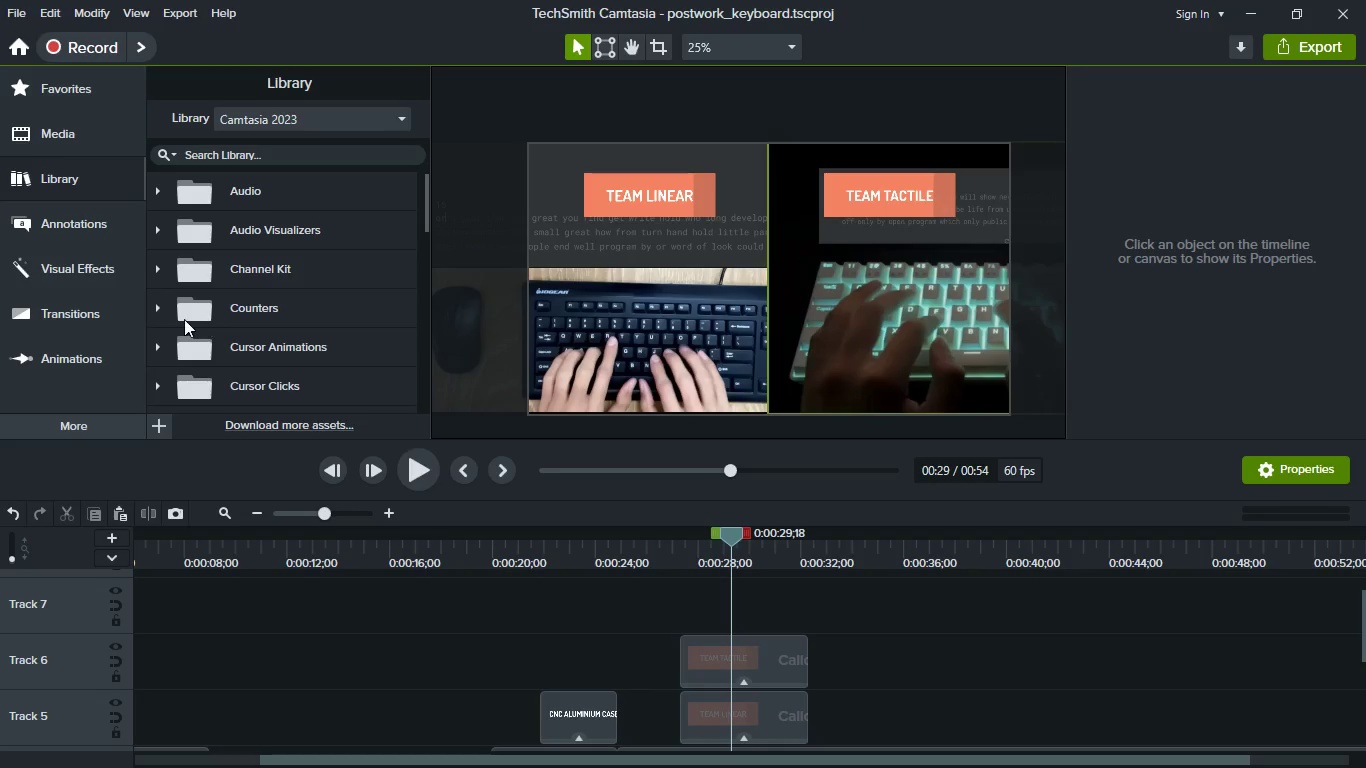 
left_click([163, 306])
 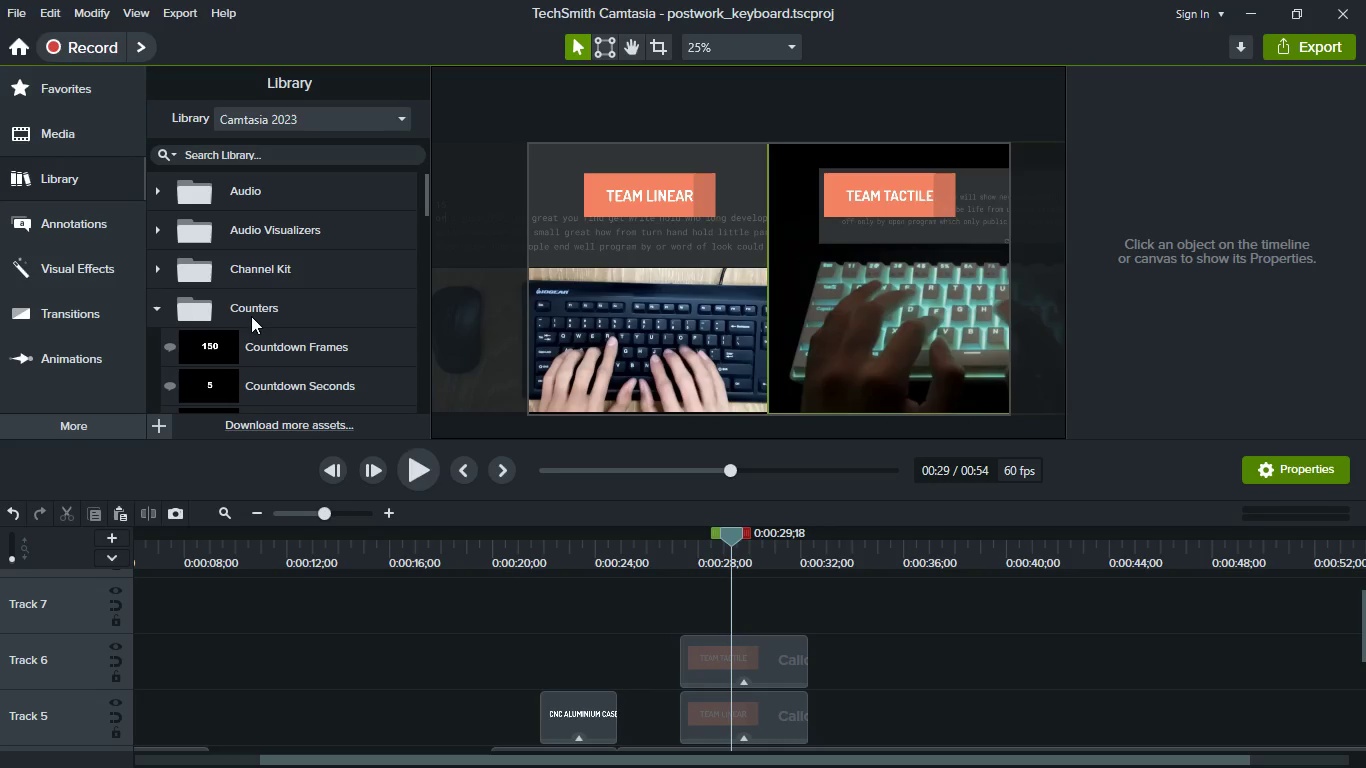 
scroll: coordinate [294, 389], scroll_direction: down, amount: 4.0
 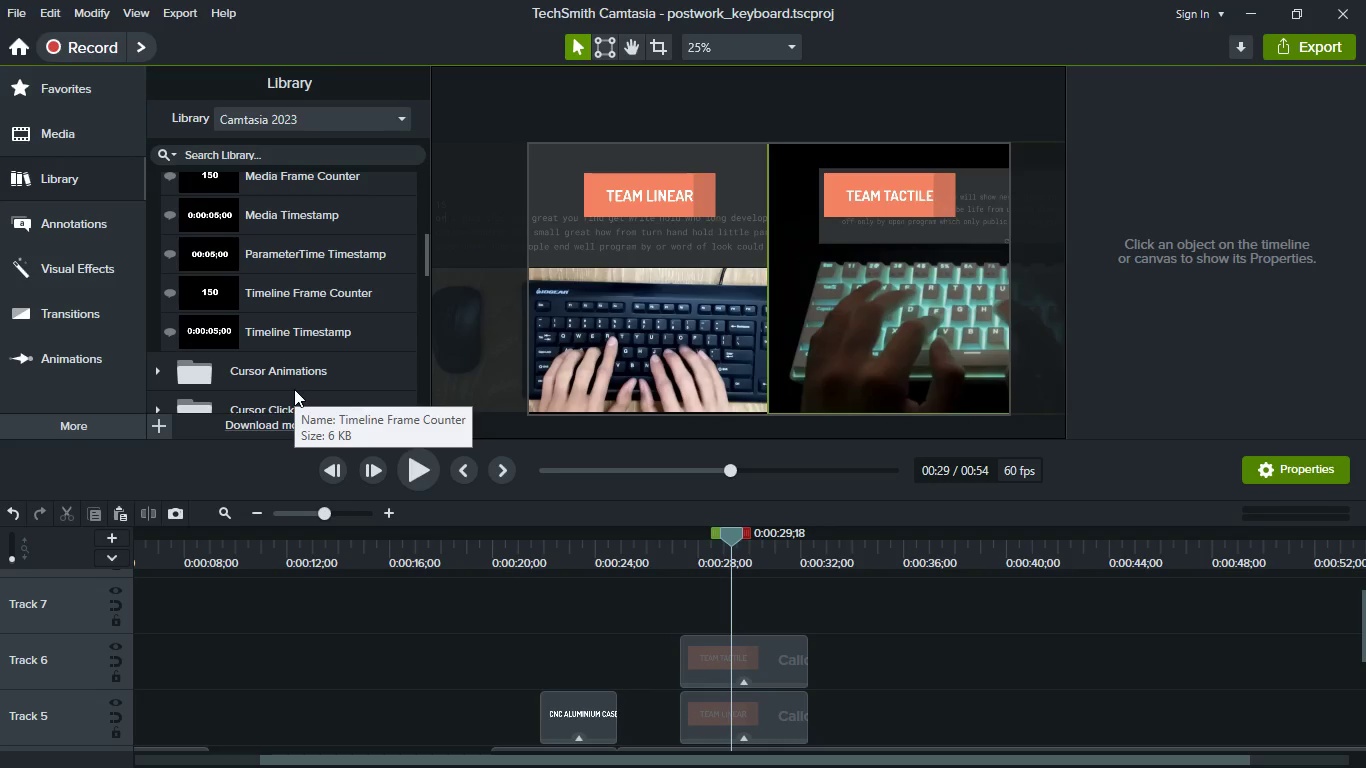 
scroll: coordinate [294, 389], scroll_direction: up, amount: 5.0
 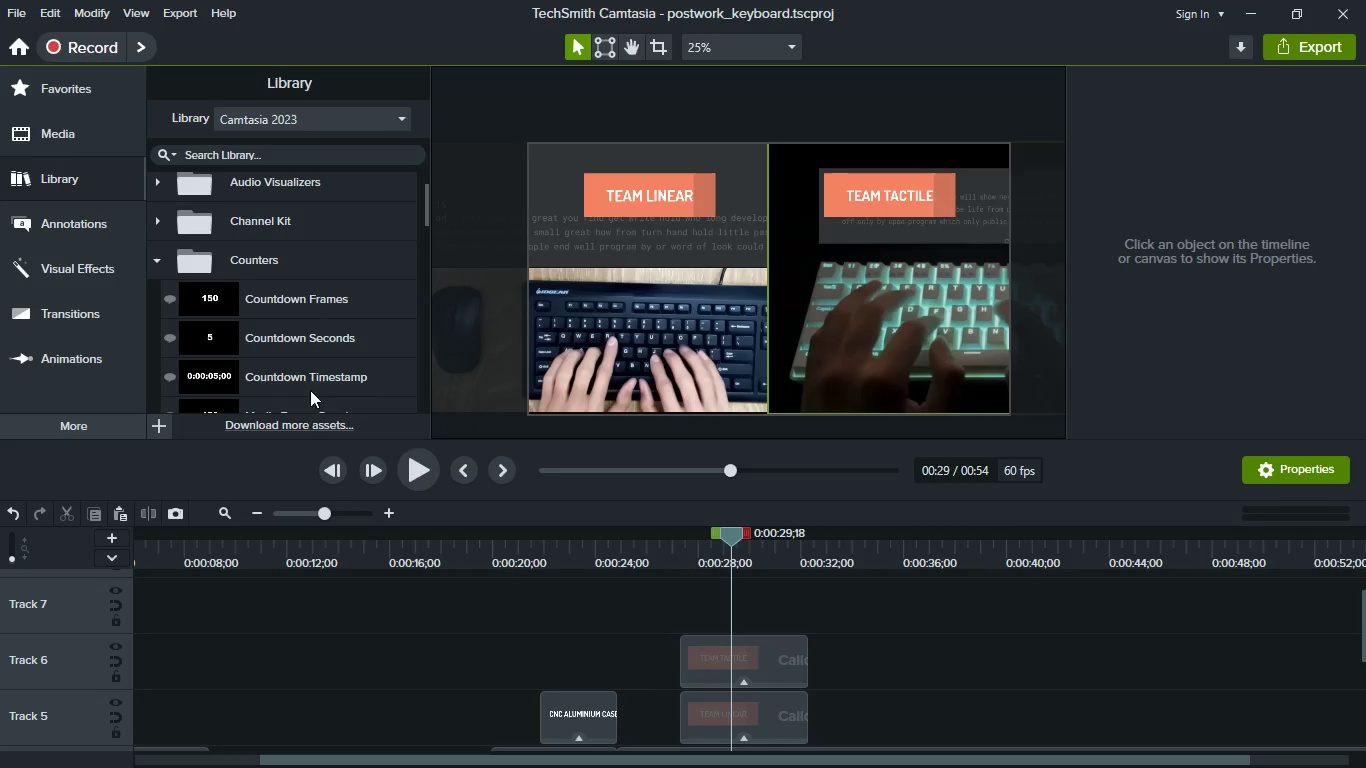 
left_click_drag(start_coordinate=[304, 341], to_coordinate=[726, 606])
 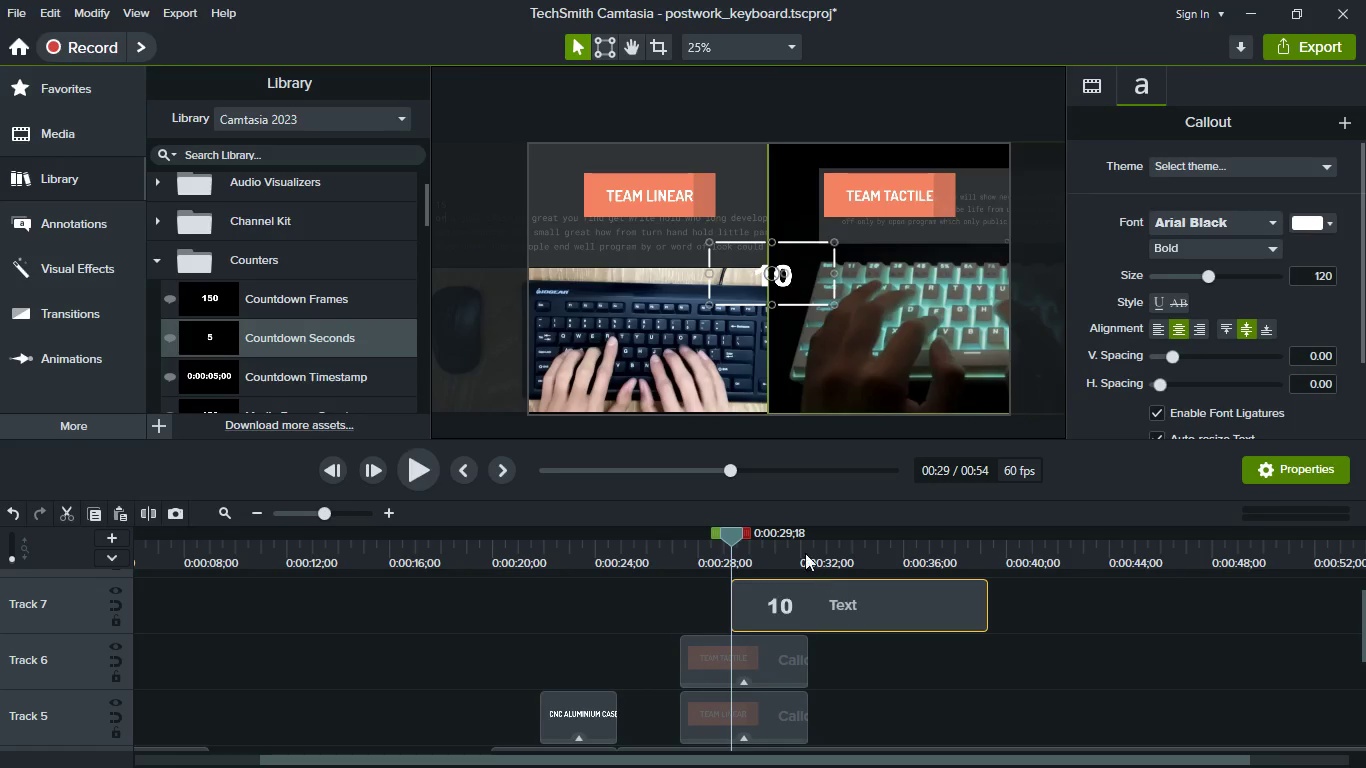 
left_click([799, 548])
 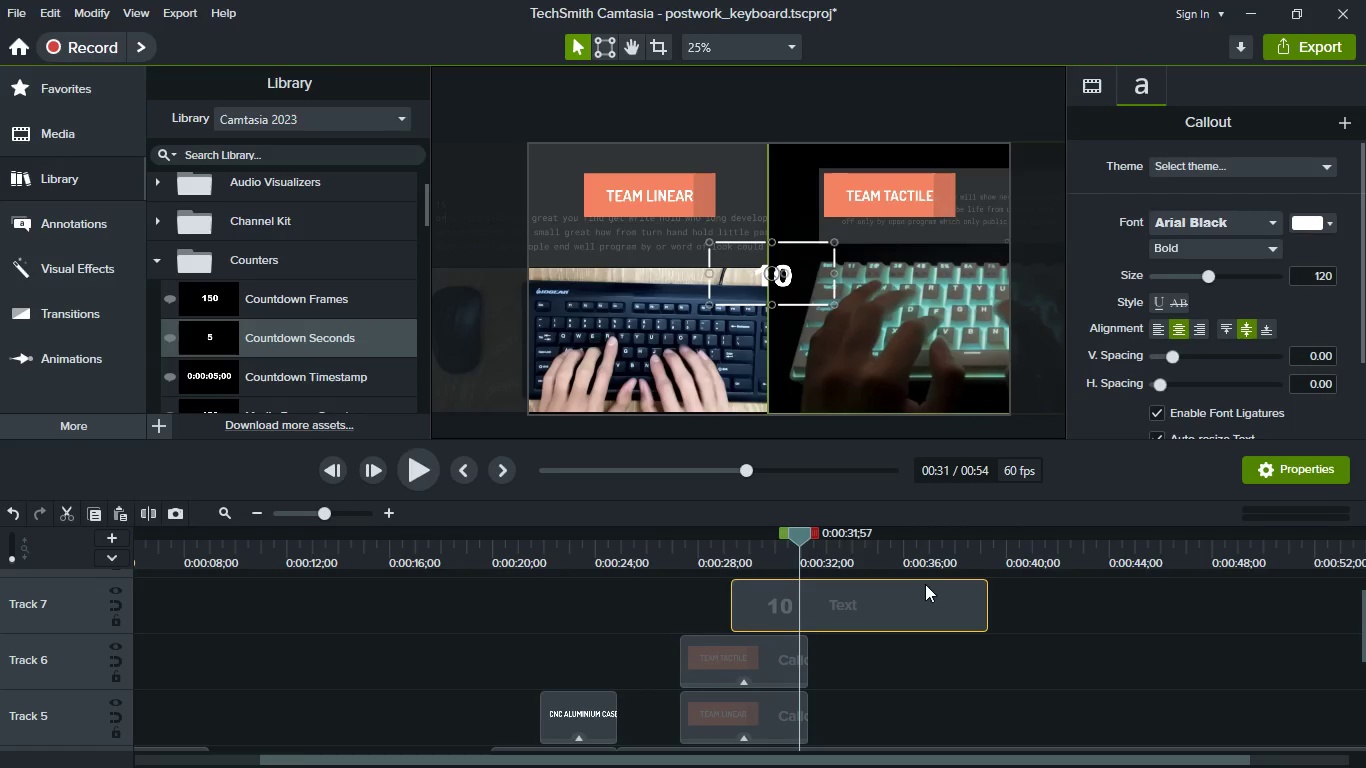 
left_click([925, 588])
 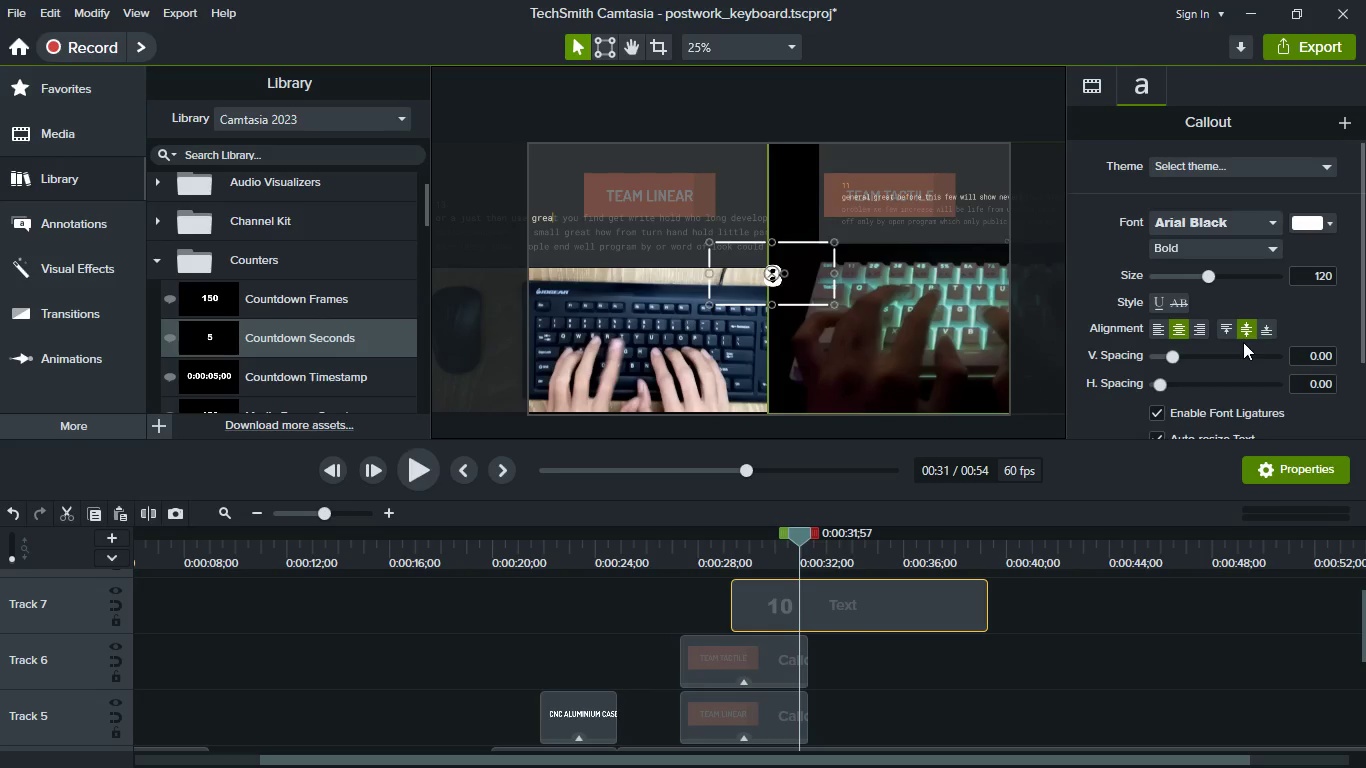 
scroll: coordinate [1243, 342], scroll_direction: down, amount: 2.0
 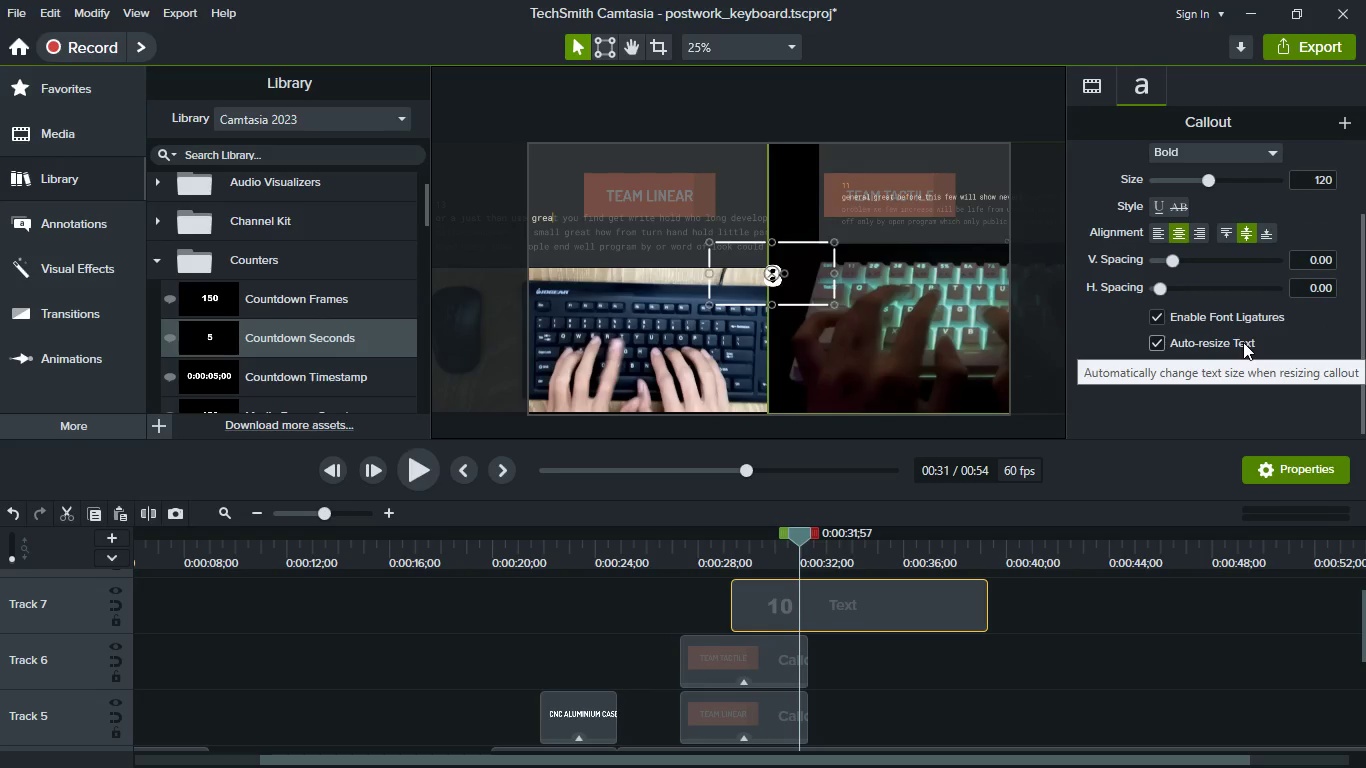 
scroll: coordinate [1243, 342], scroll_direction: up, amount: 4.0
 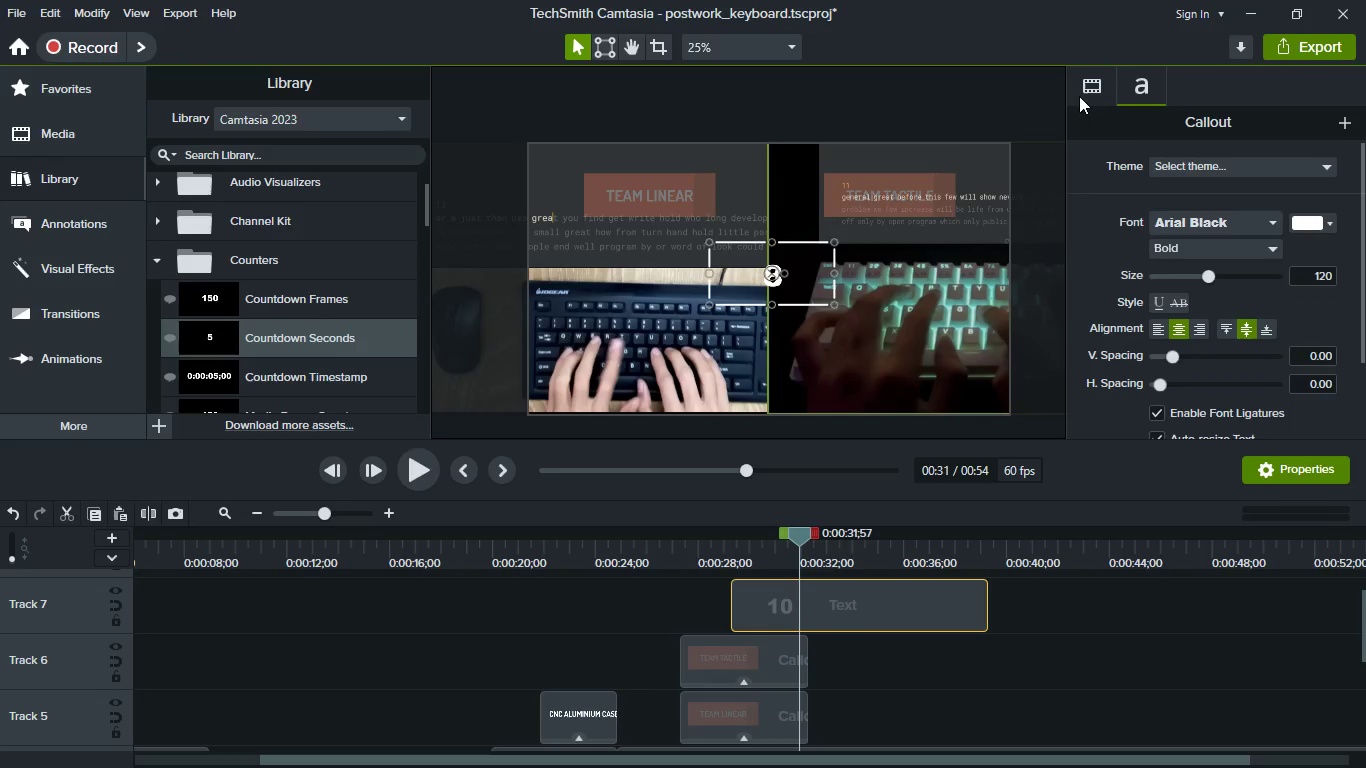 
double_click([952, 615])
 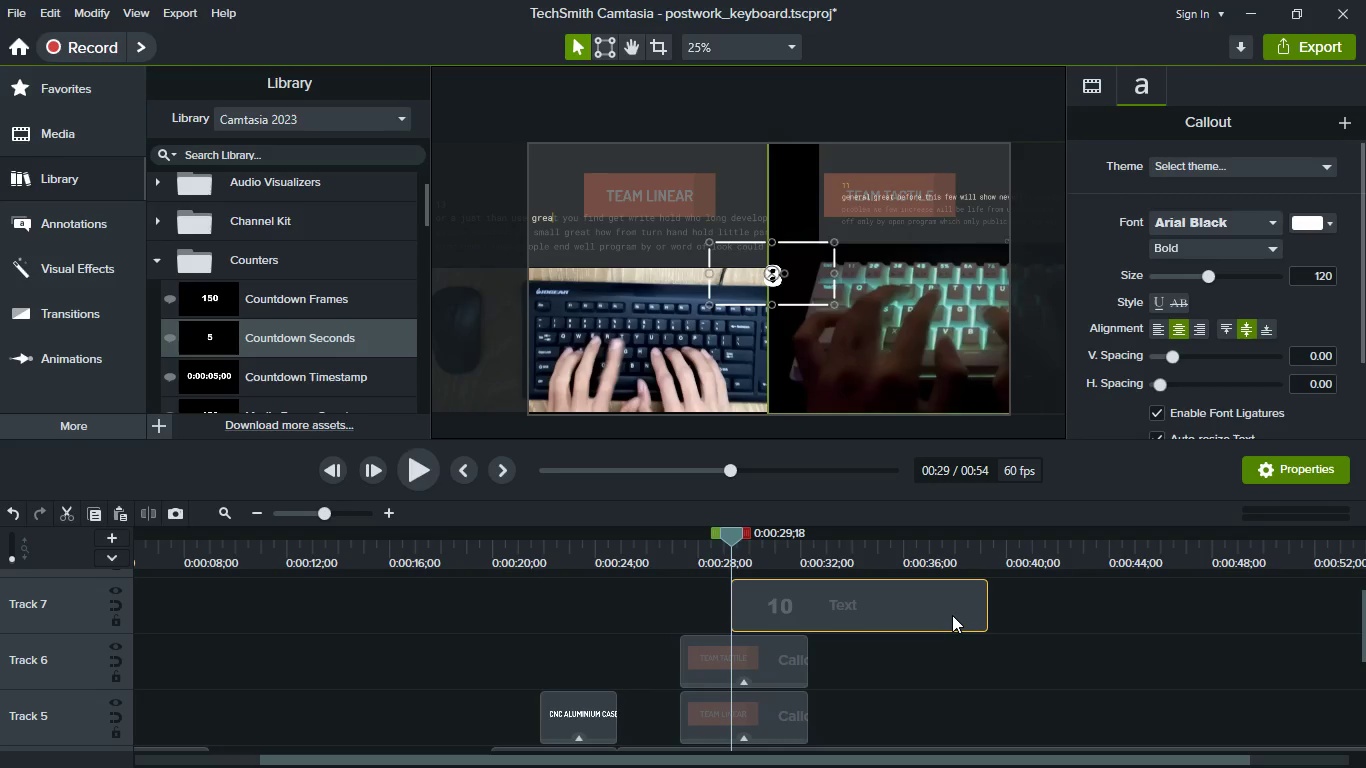 
right_click([952, 615])
 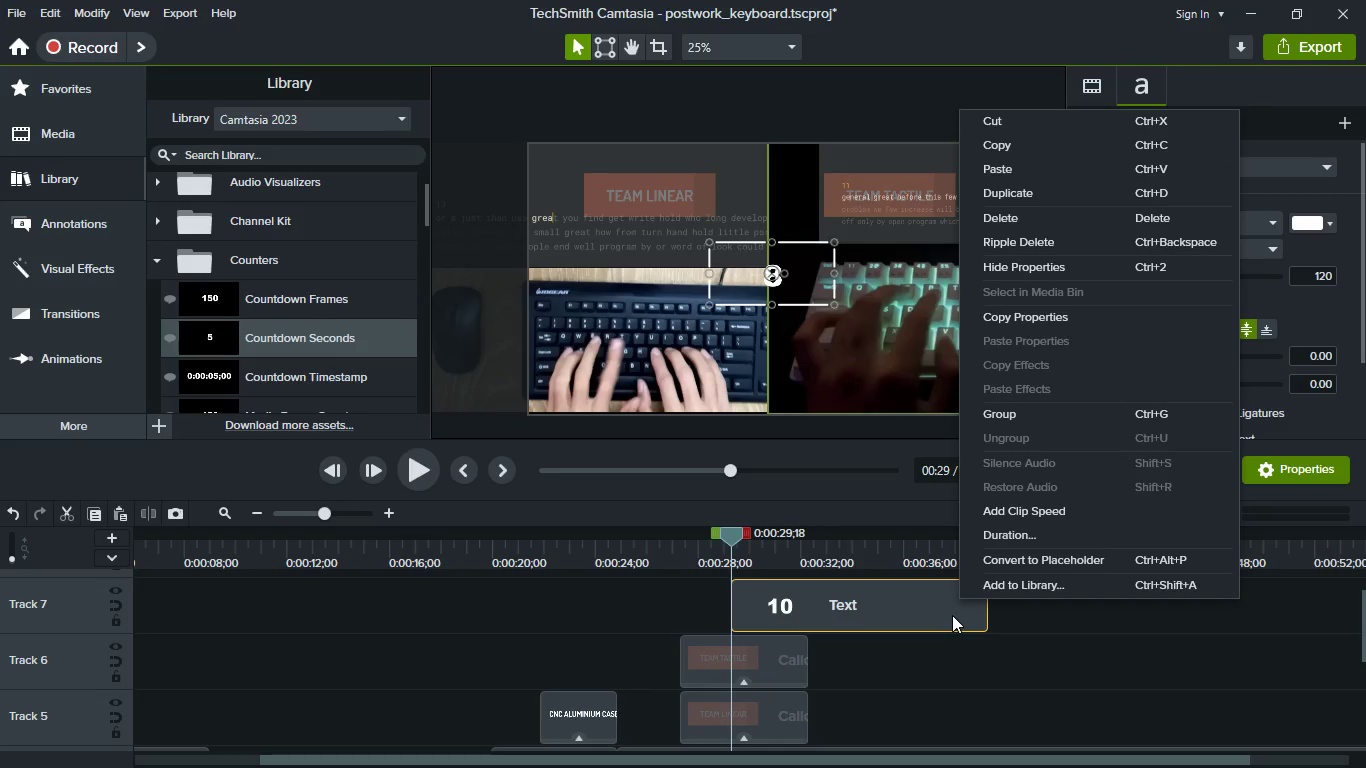 
left_click([1014, 657])
 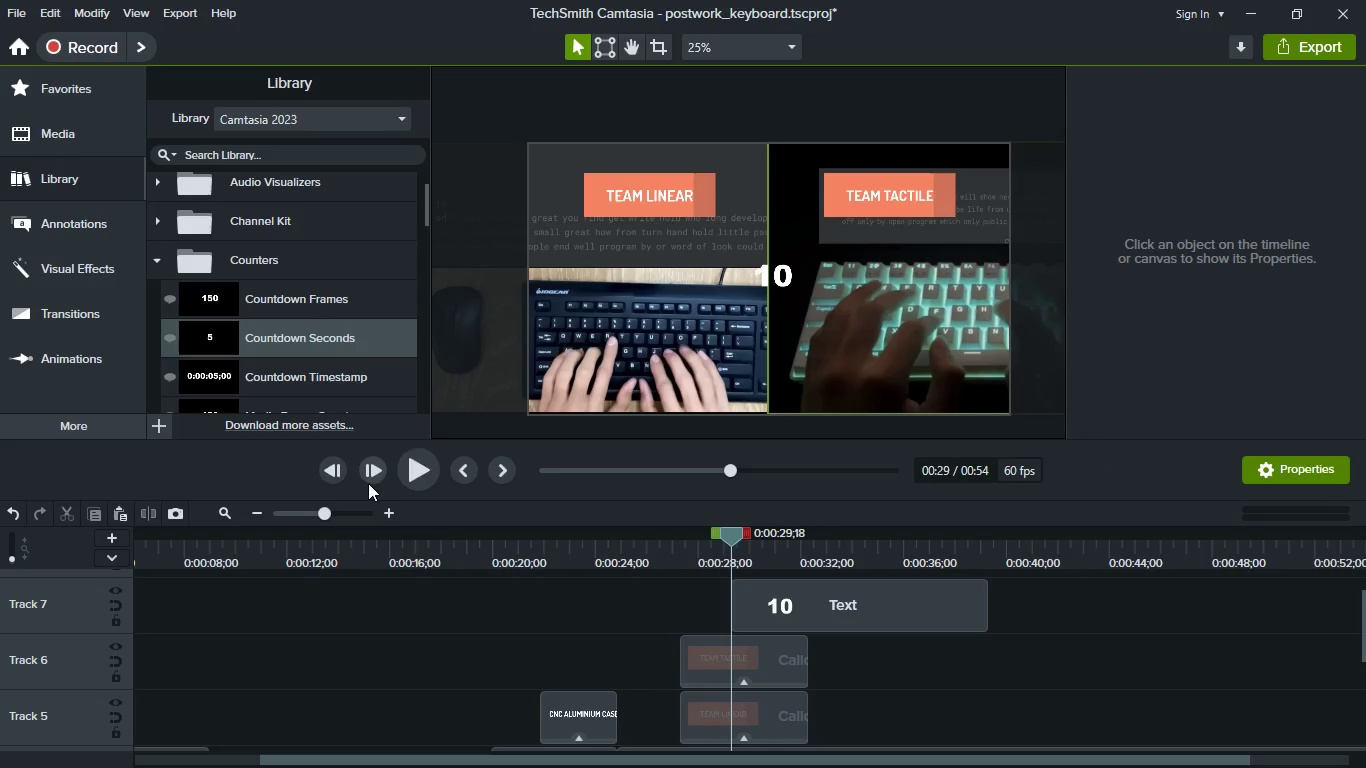 
left_click([420, 485])
 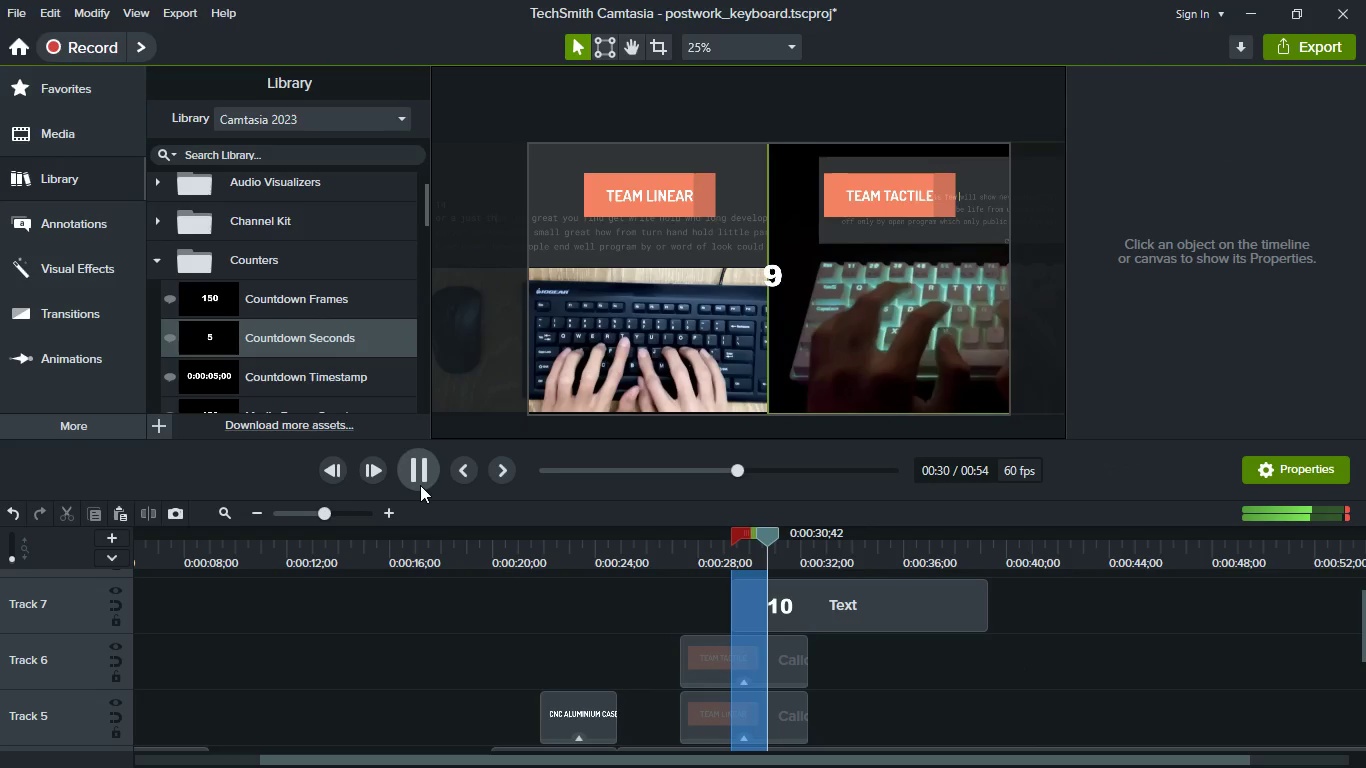 
left_click([420, 485])
 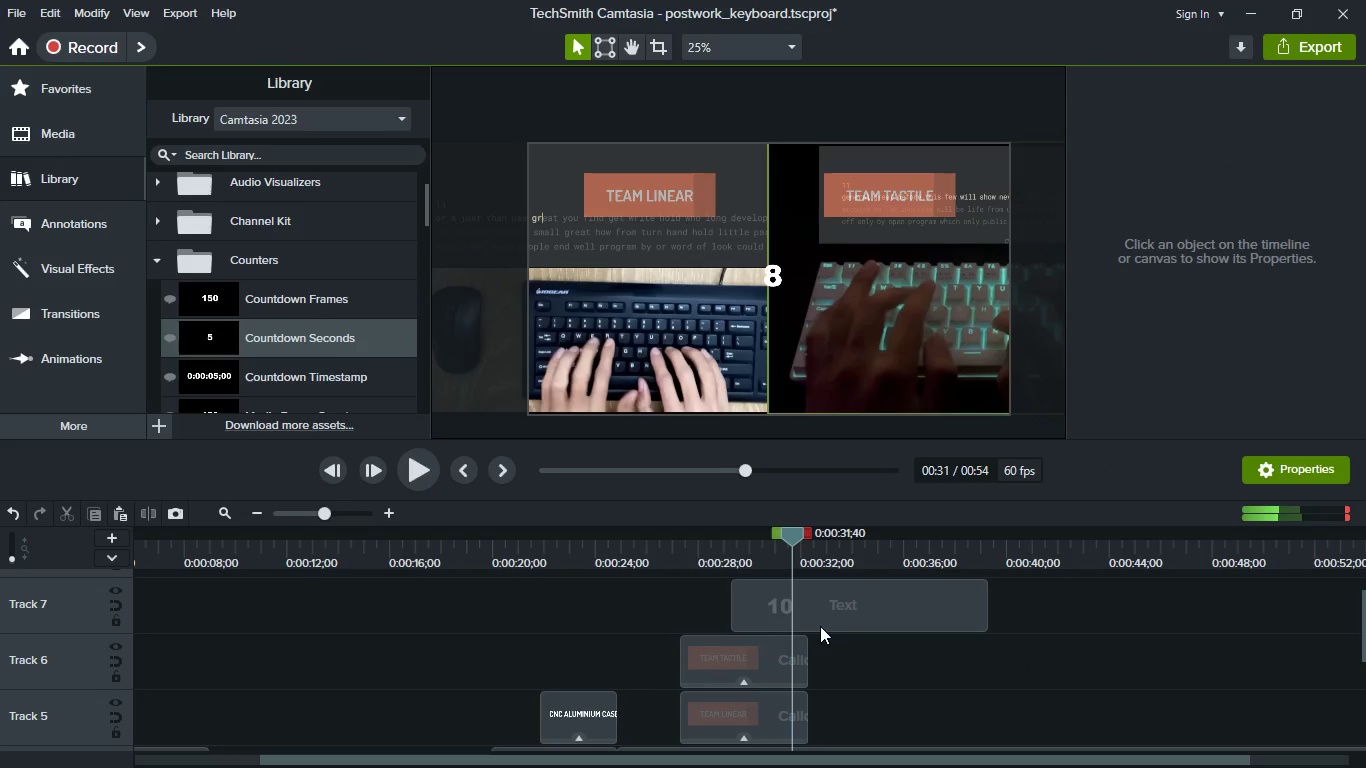 
scroll: coordinate [865, 684], scroll_direction: down, amount: 2.0